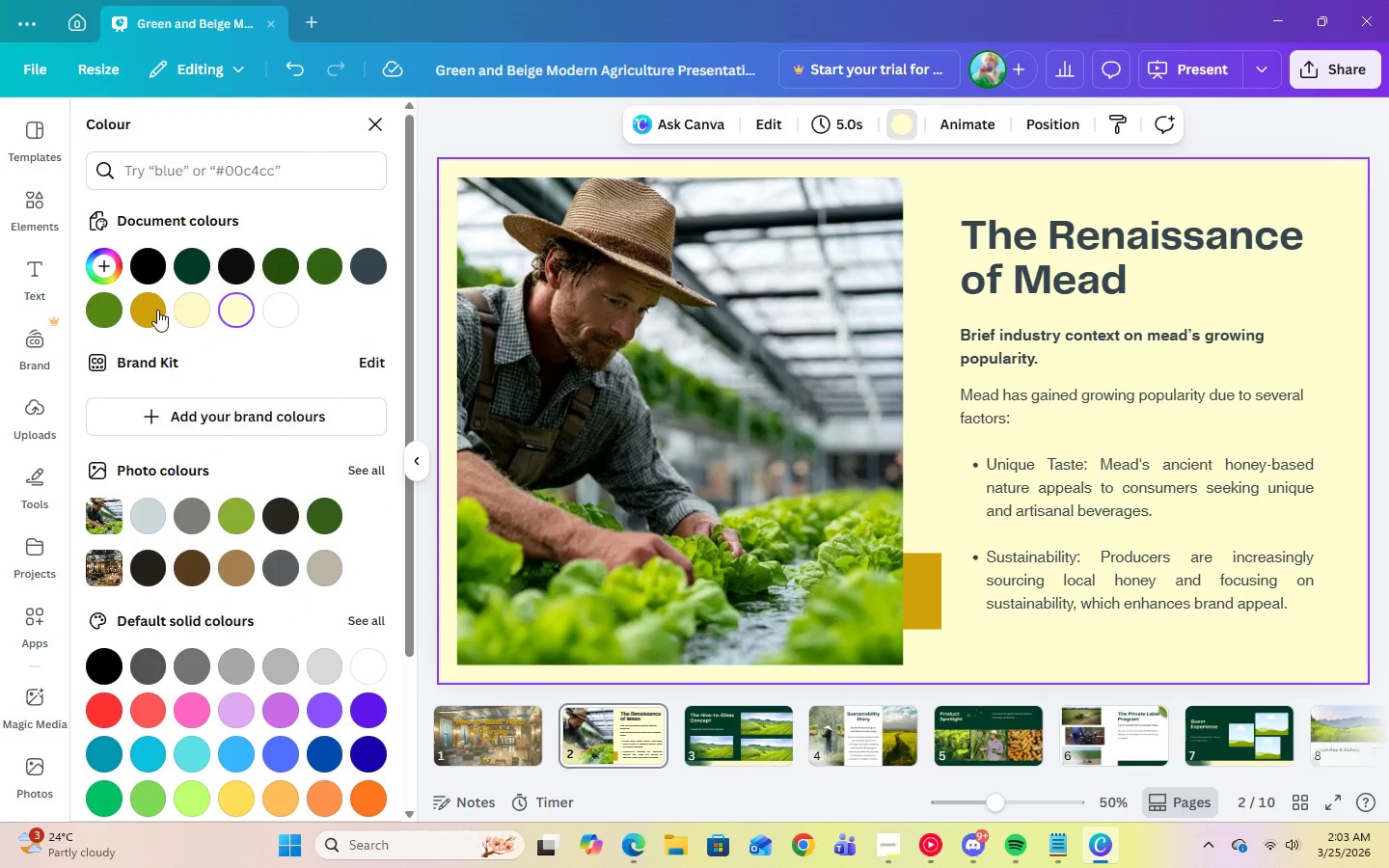 
left_click([156, 311])
 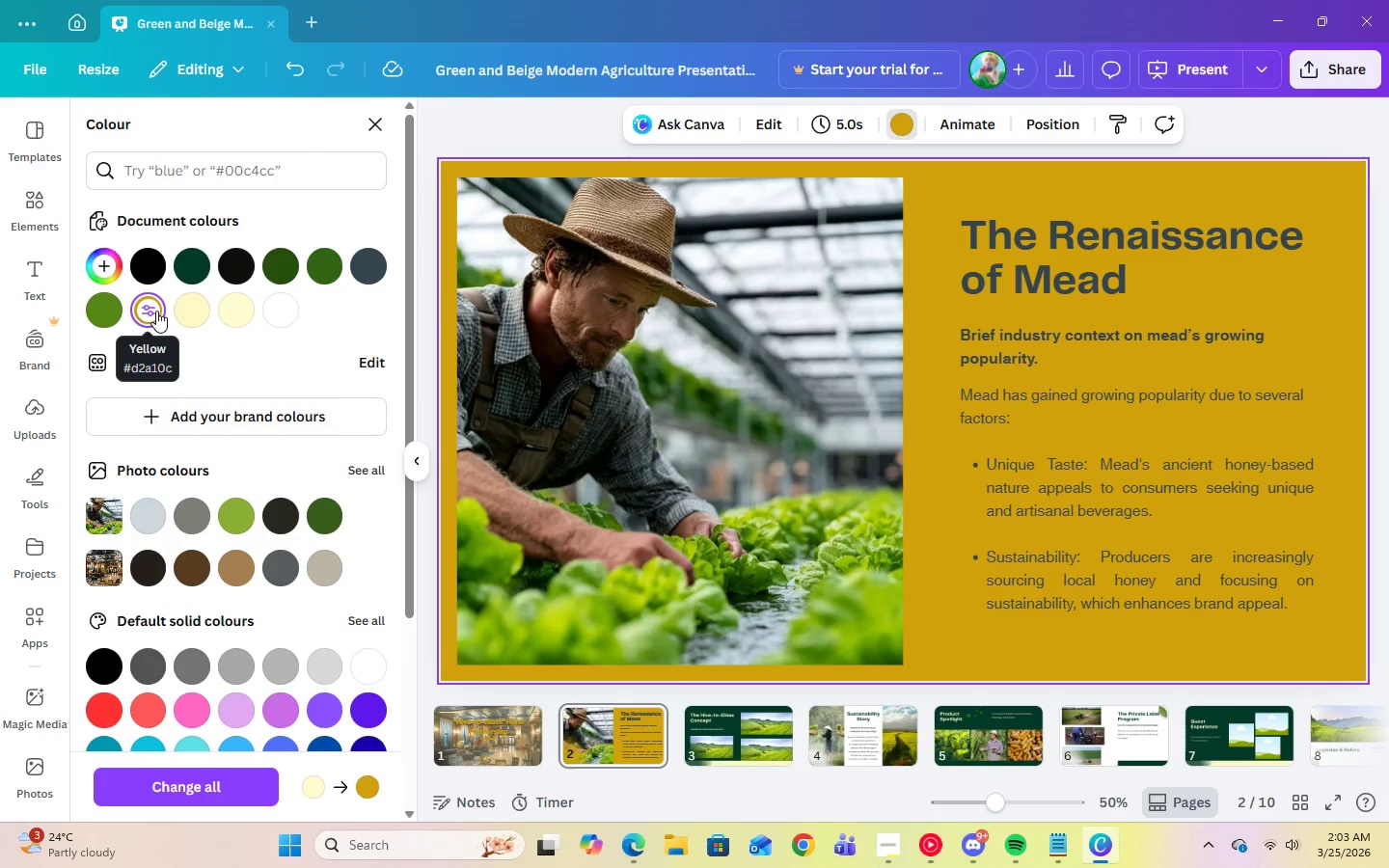 
wait(8.14)
 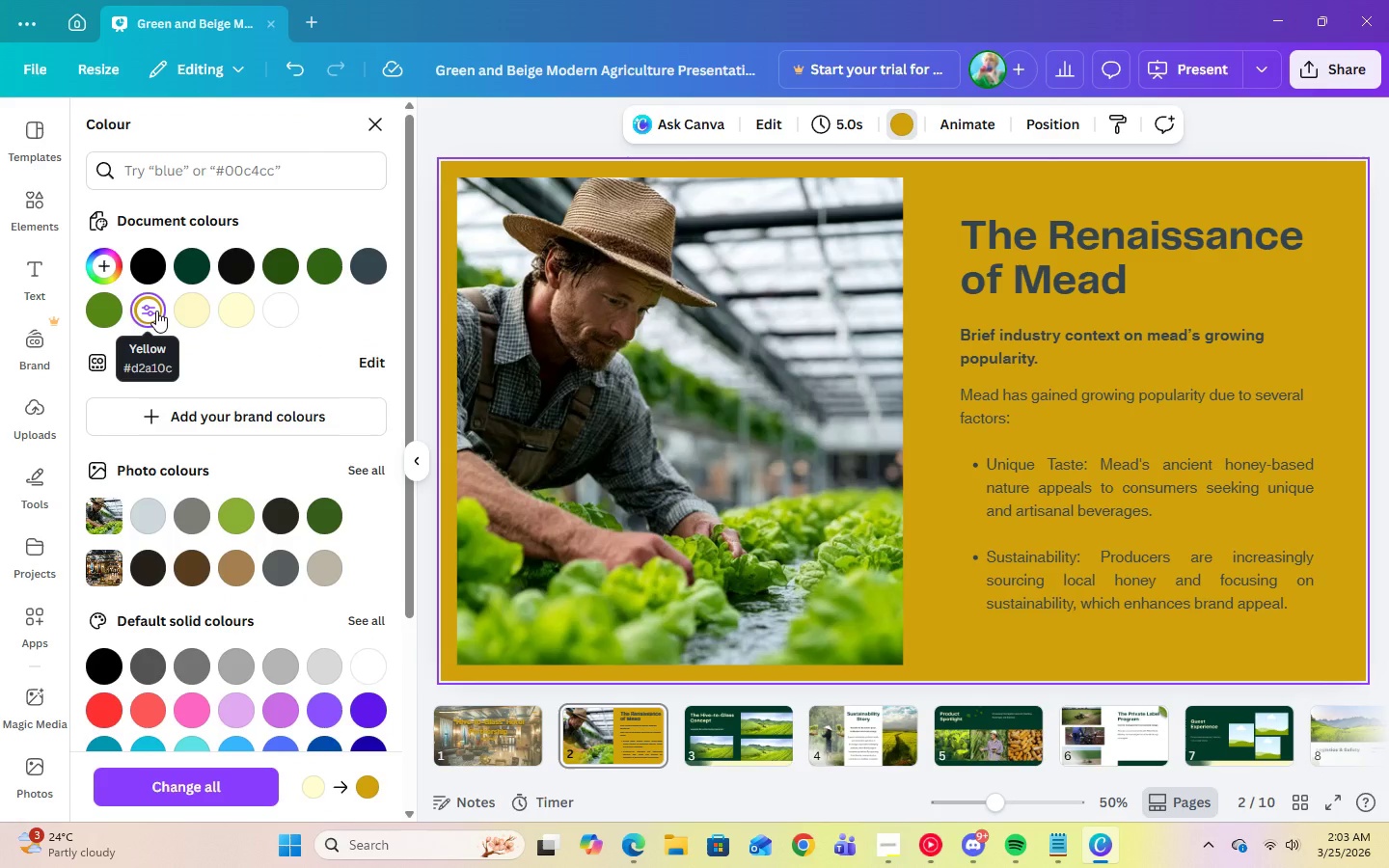 
left_click([306, 82])
 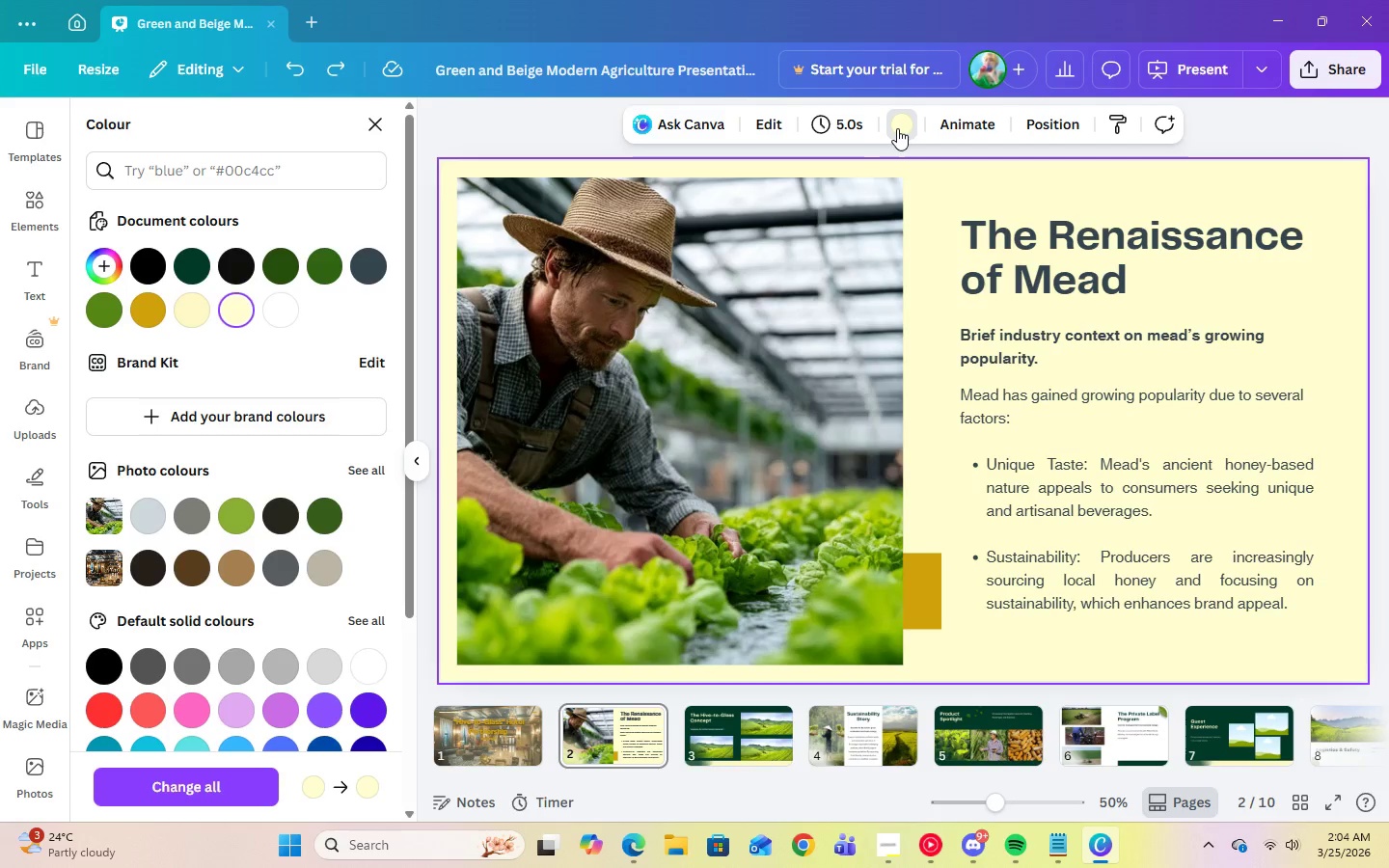 
wait(11.08)
 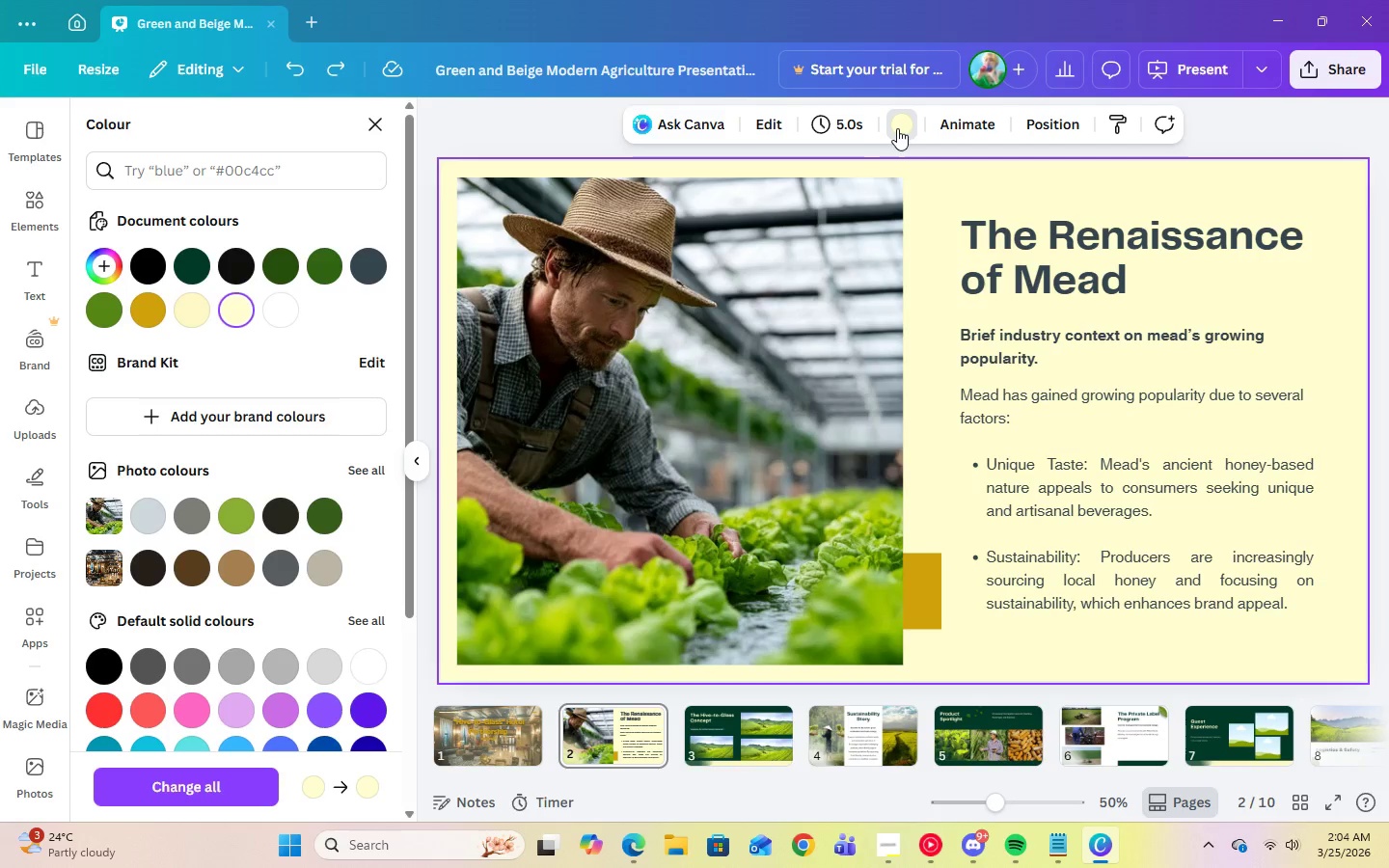 
left_click([923, 594])
 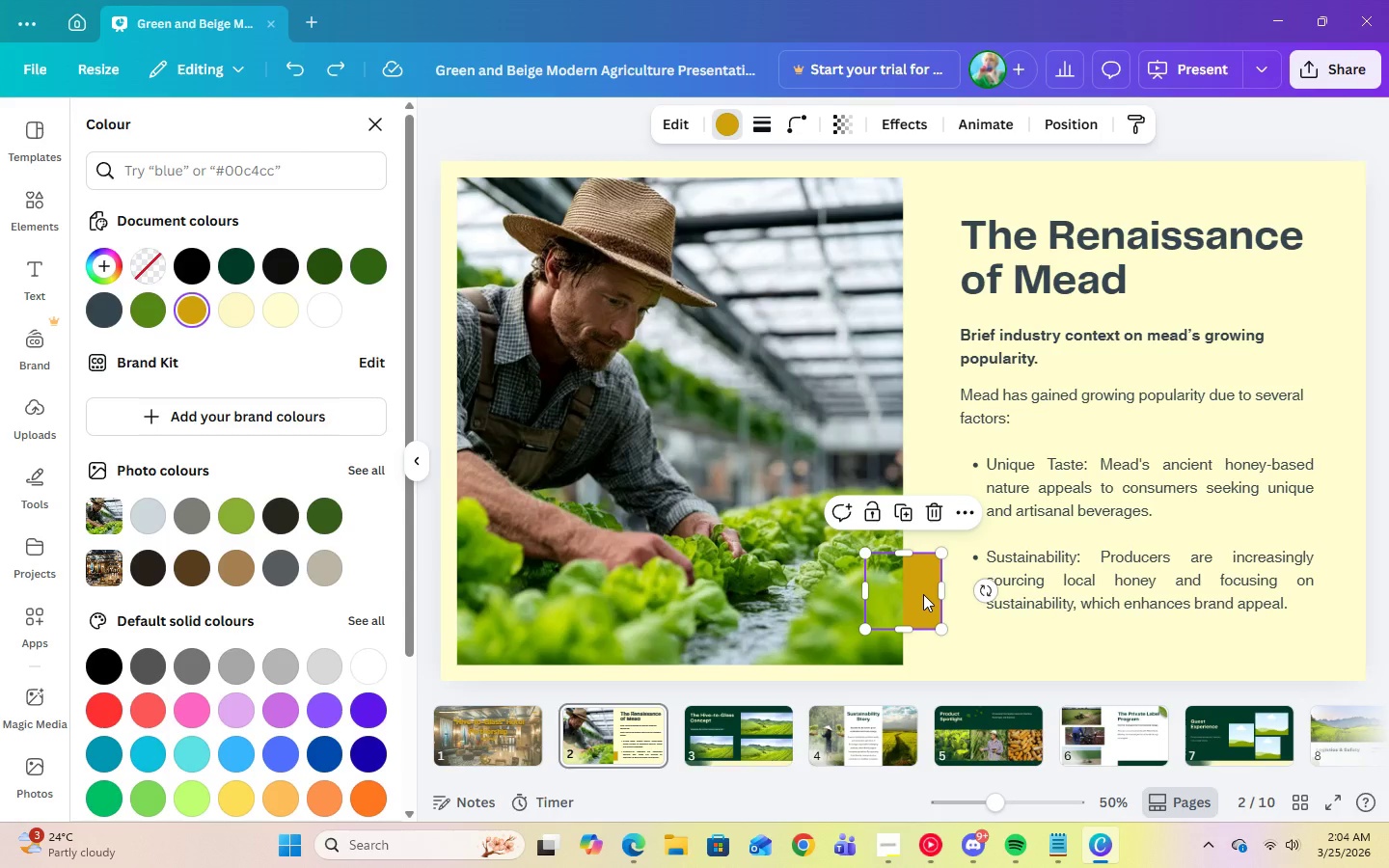 
key(Delete)
 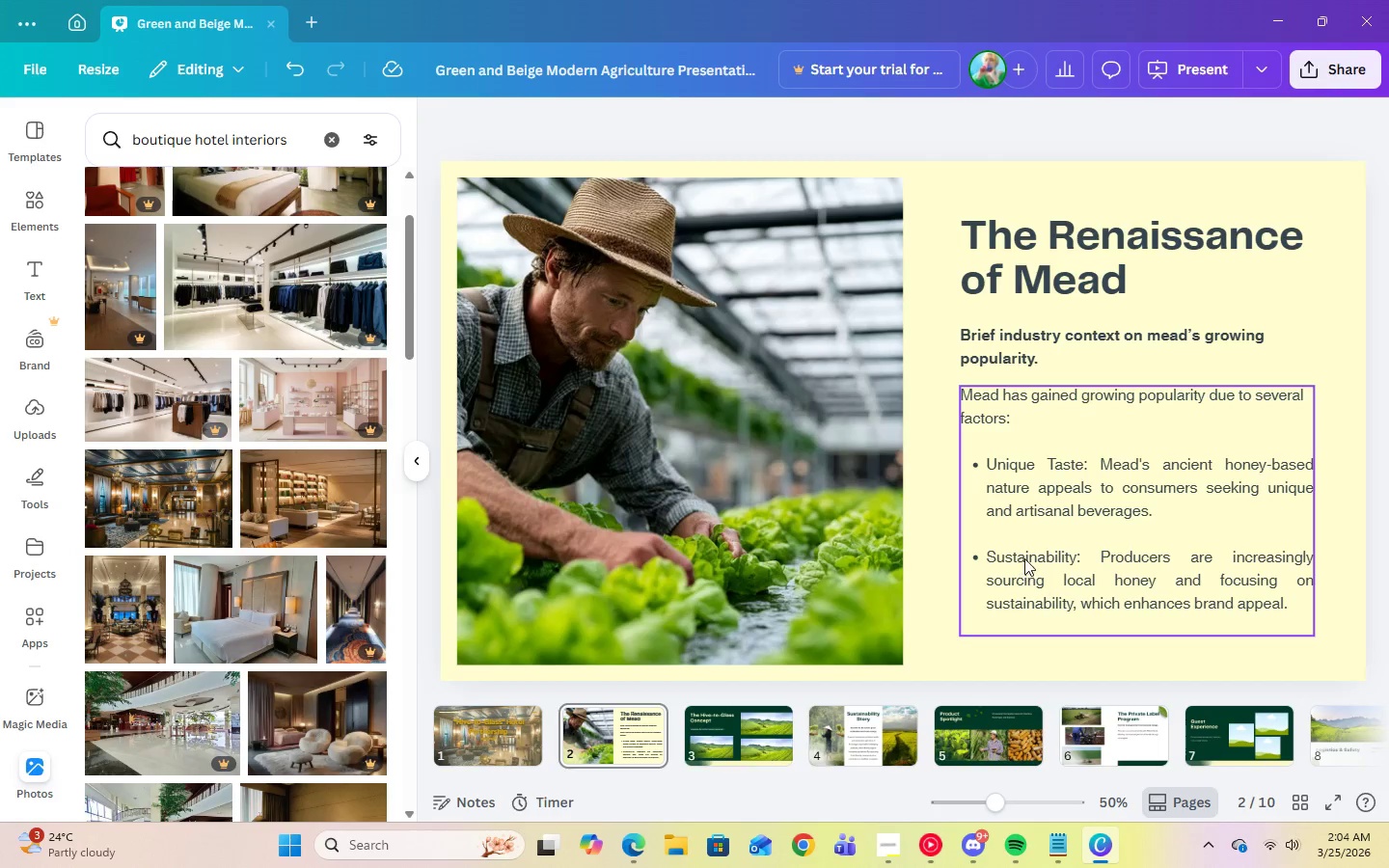 
wait(7.69)
 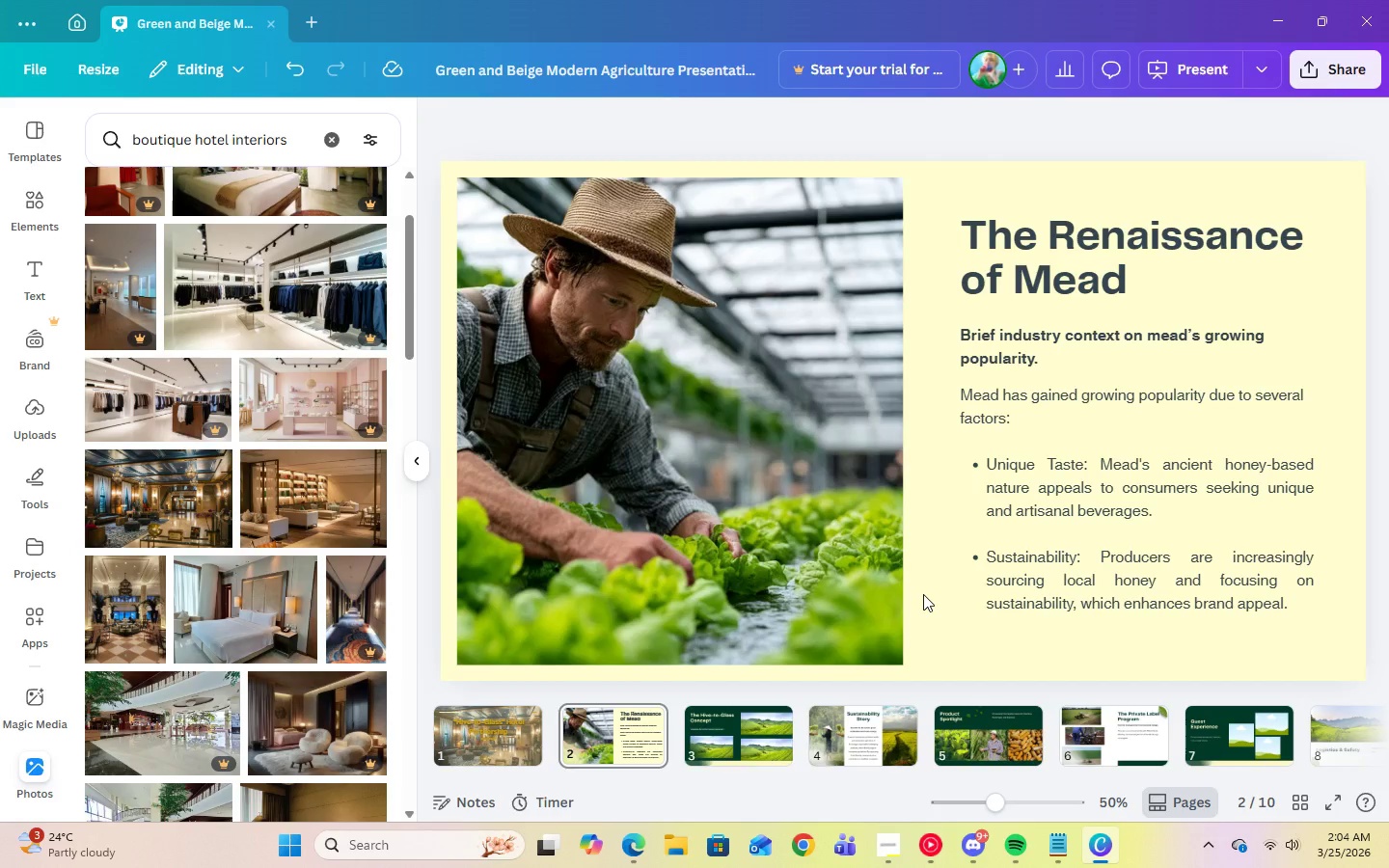 
left_click([994, 330])
 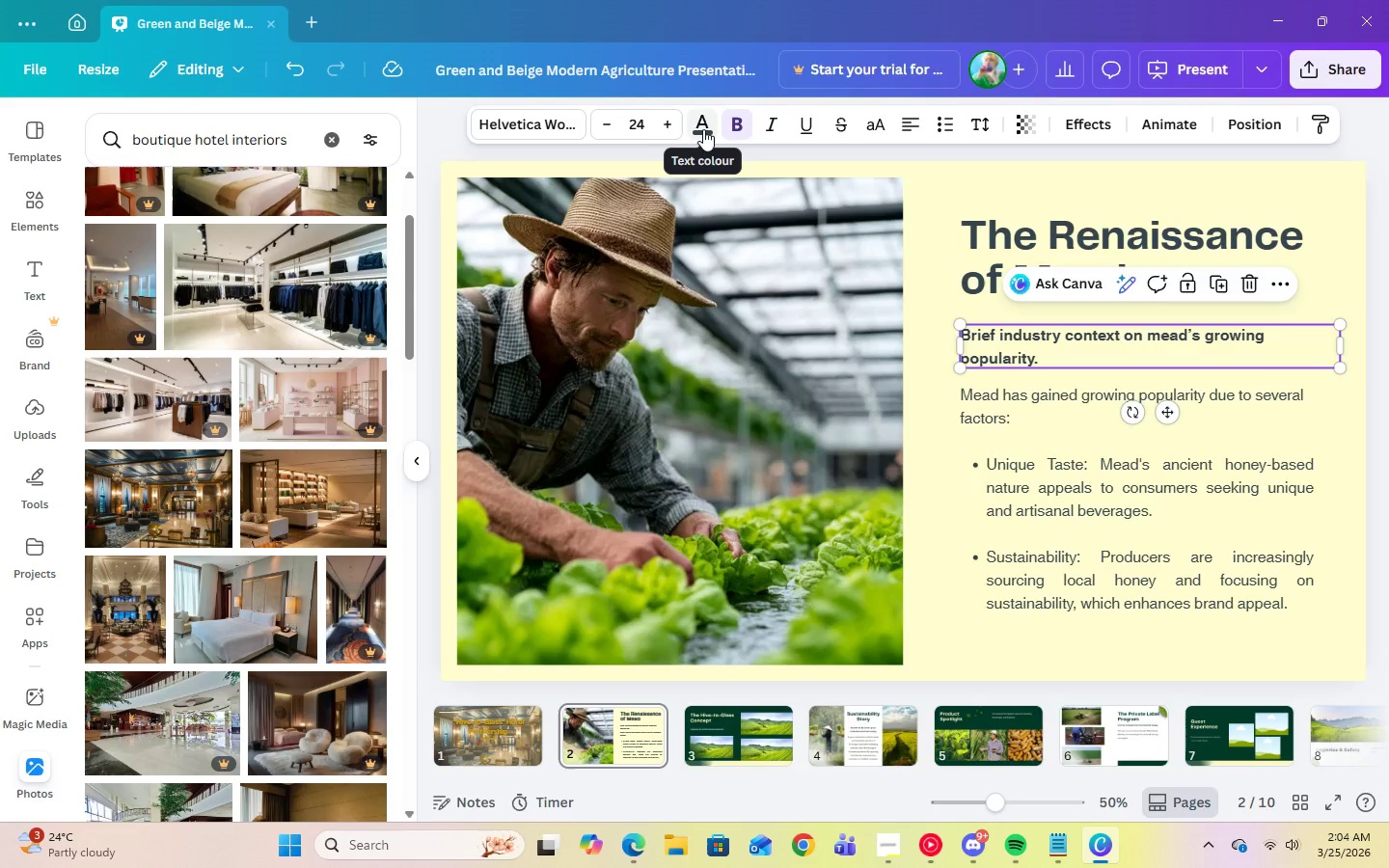 
left_click([703, 129])
 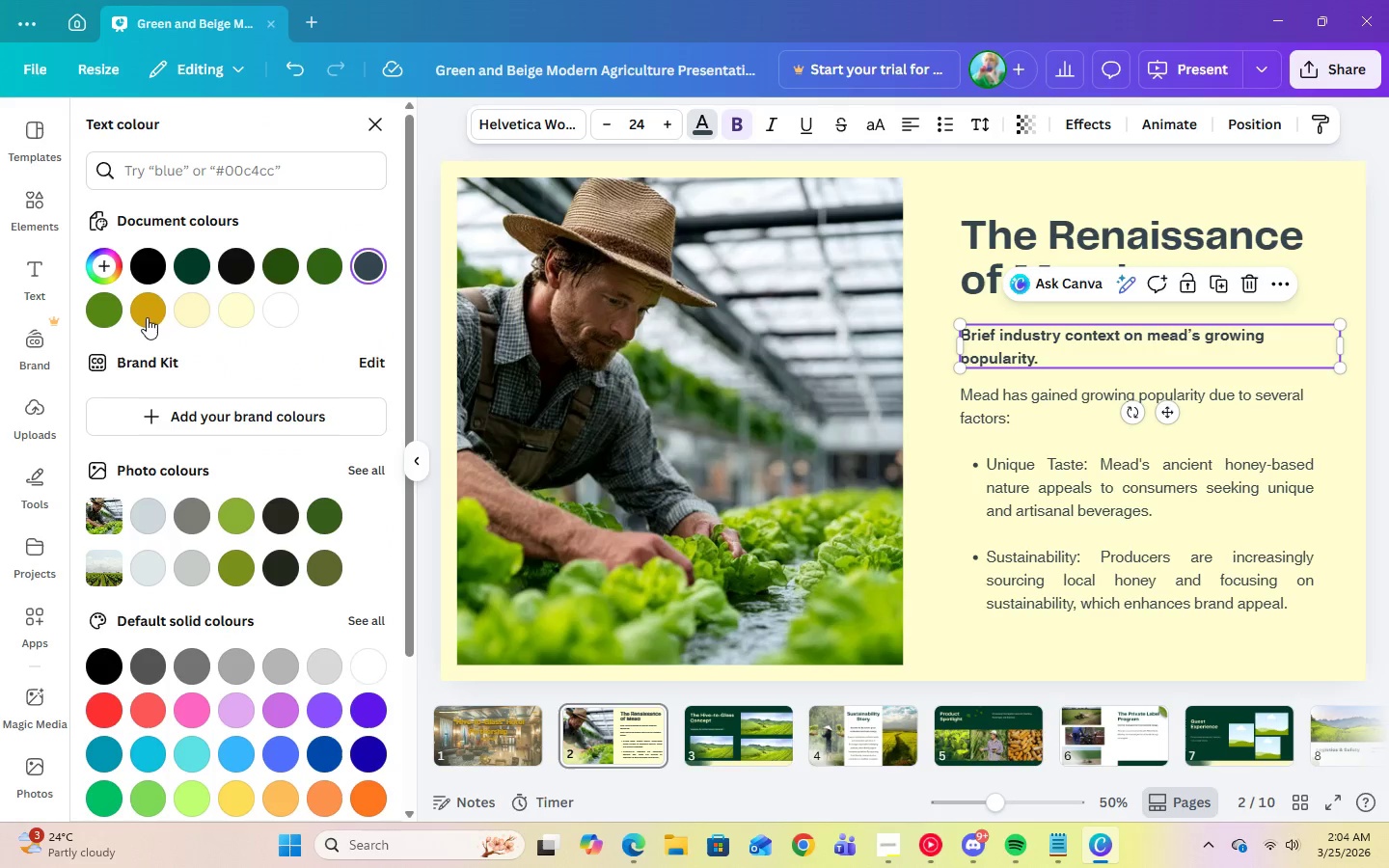 
left_click([143, 320])
 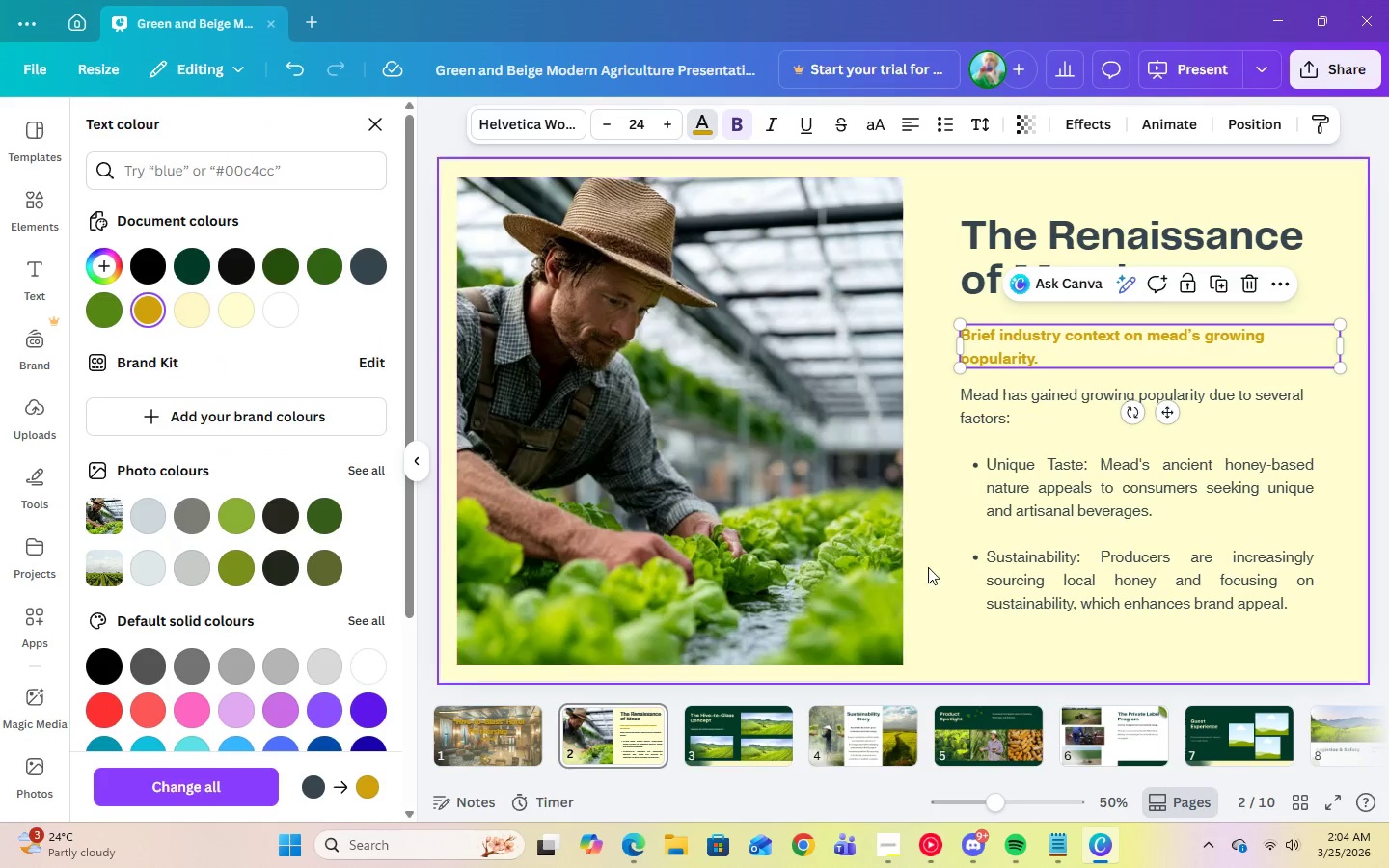 
left_click([959, 576])
 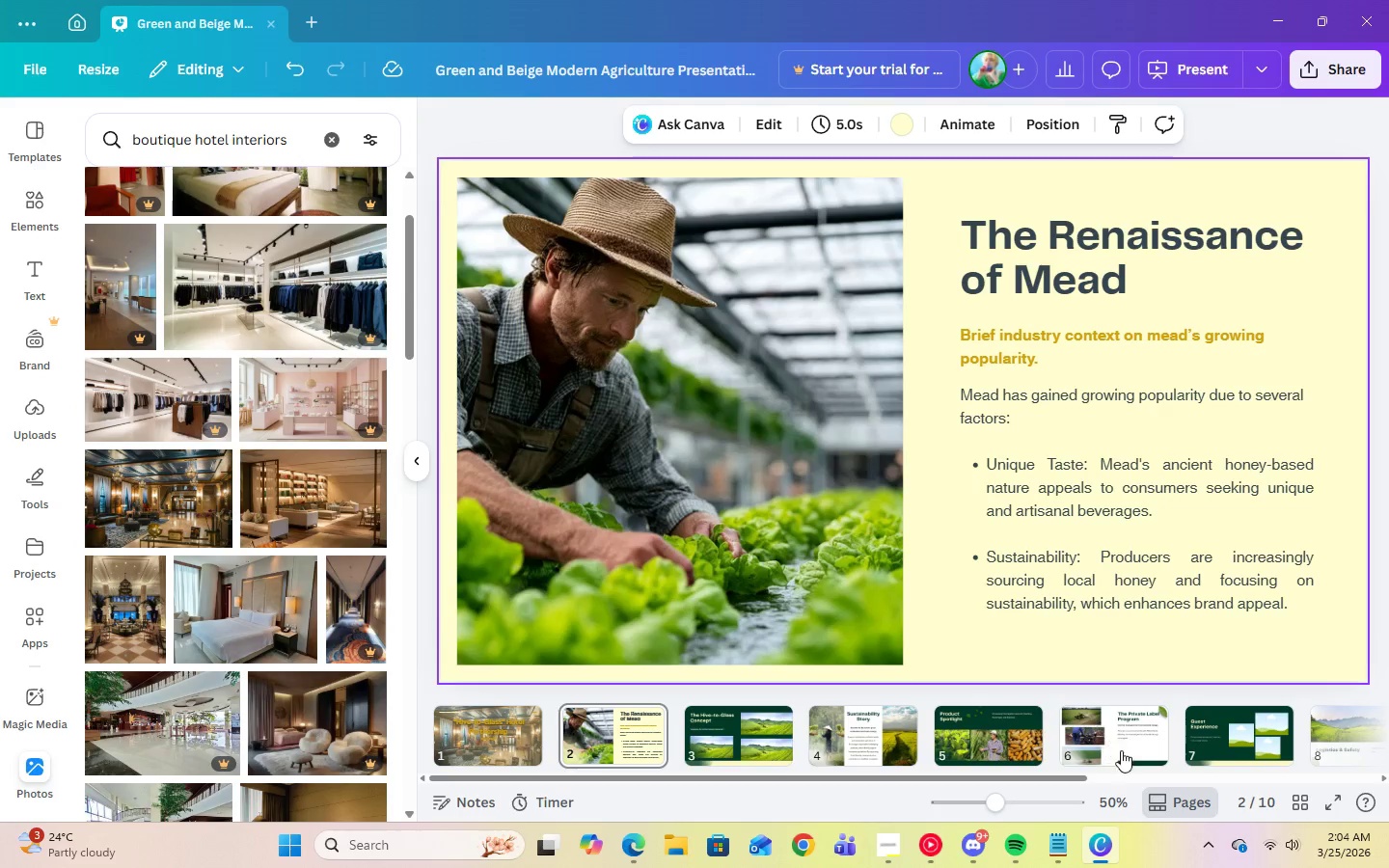 
wait(6.23)
 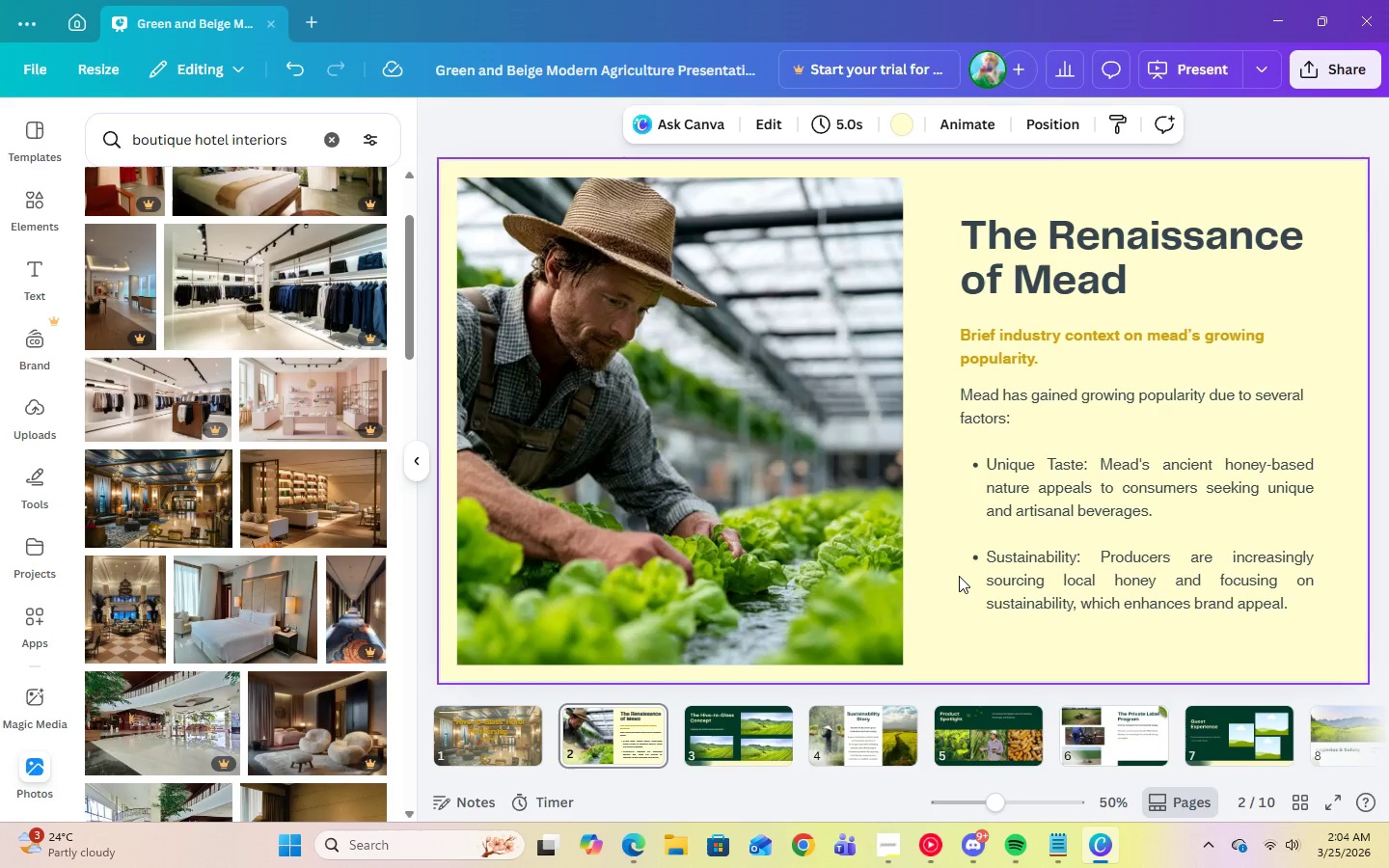 
left_click([1067, 523])
 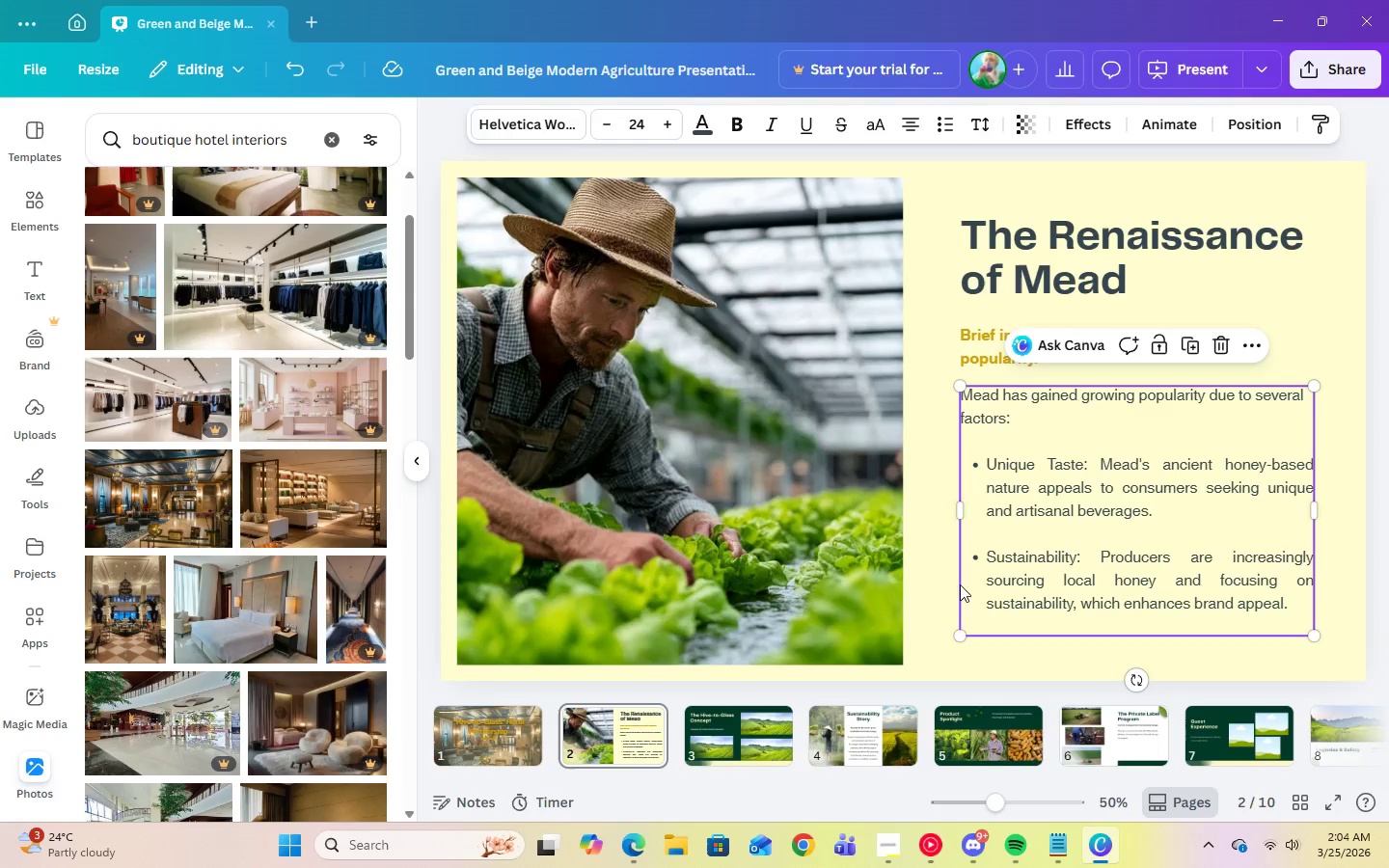 
mouse_move([761, 707])
 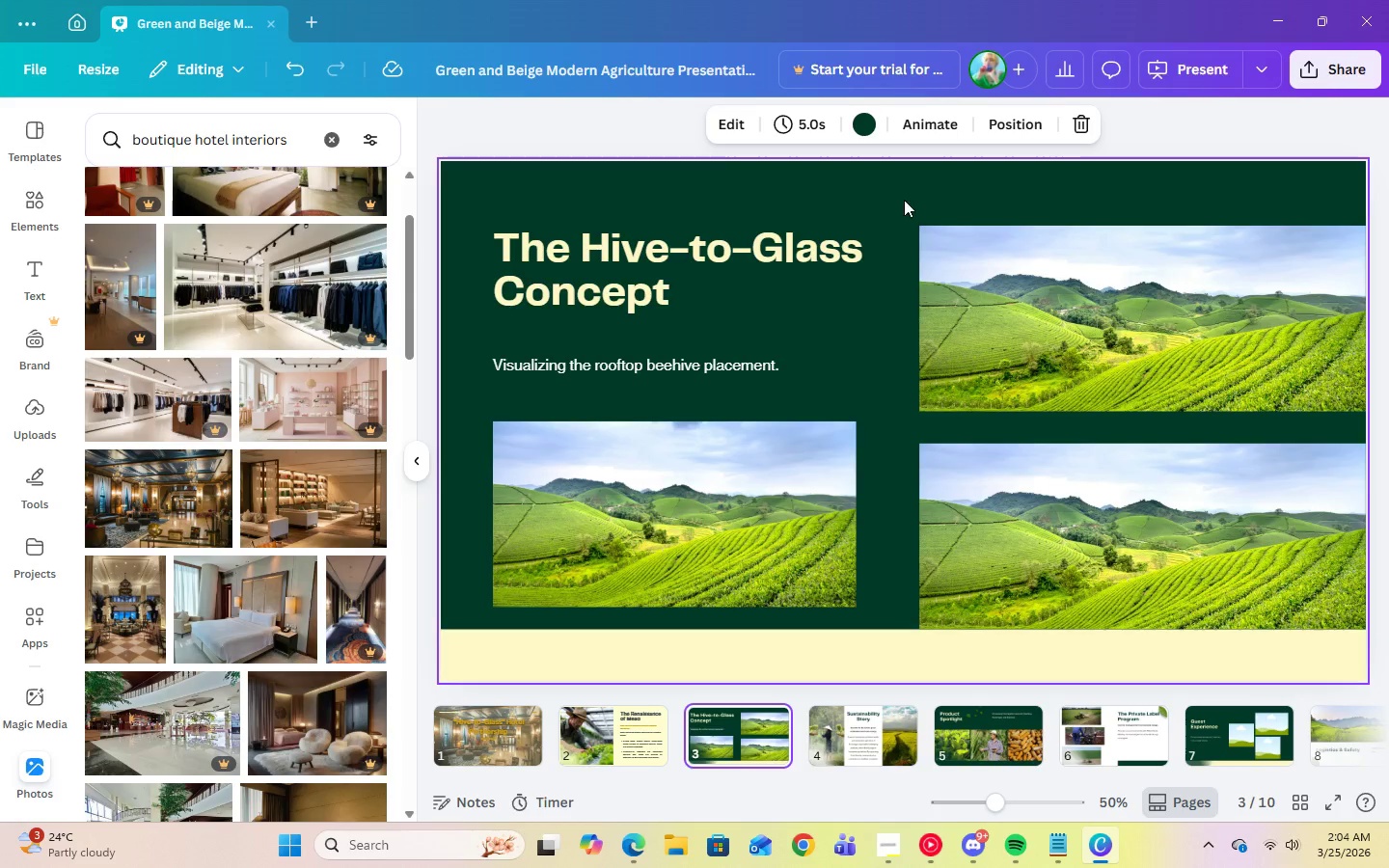 
left_click([910, 203])
 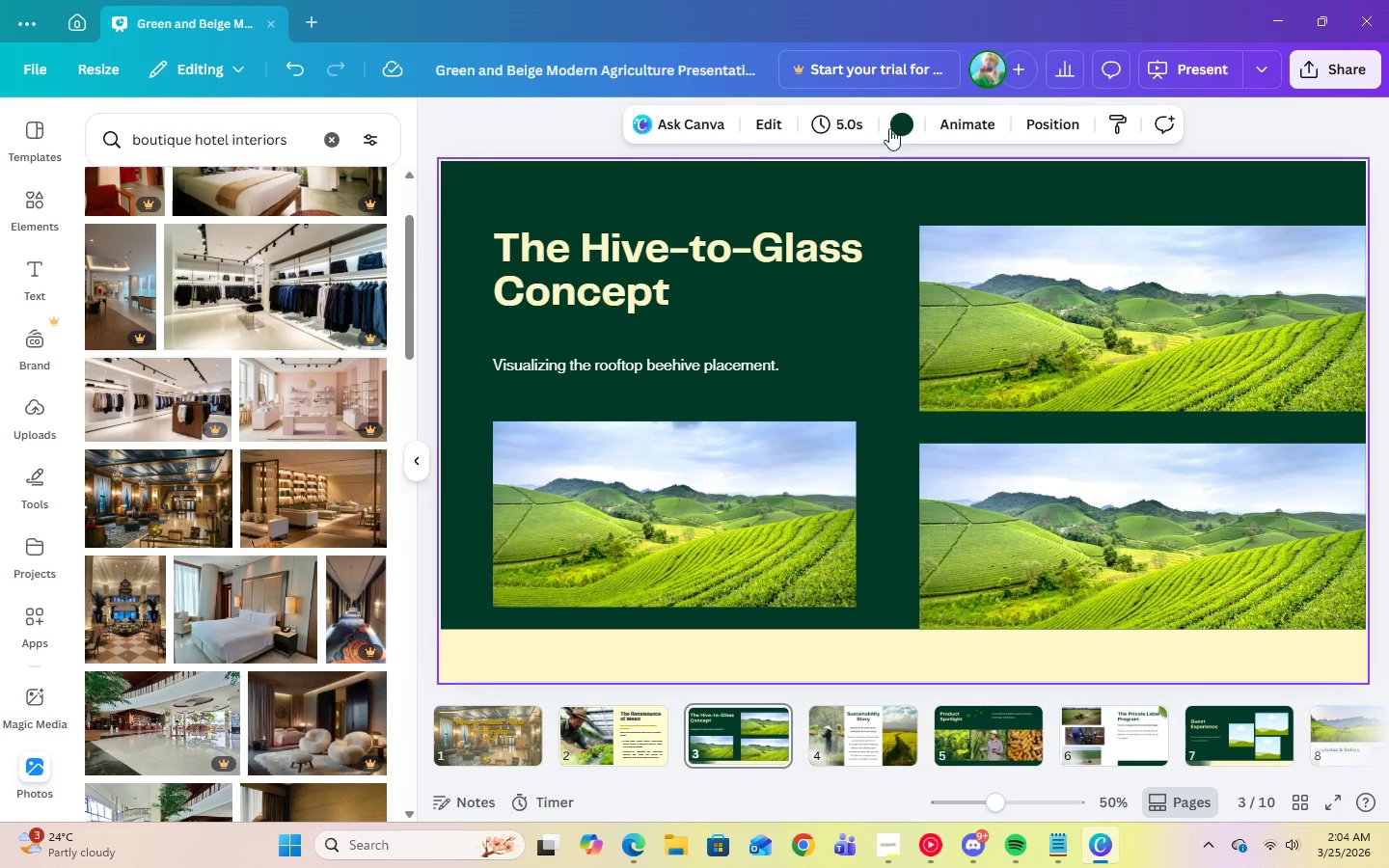 
left_click([892, 125])
 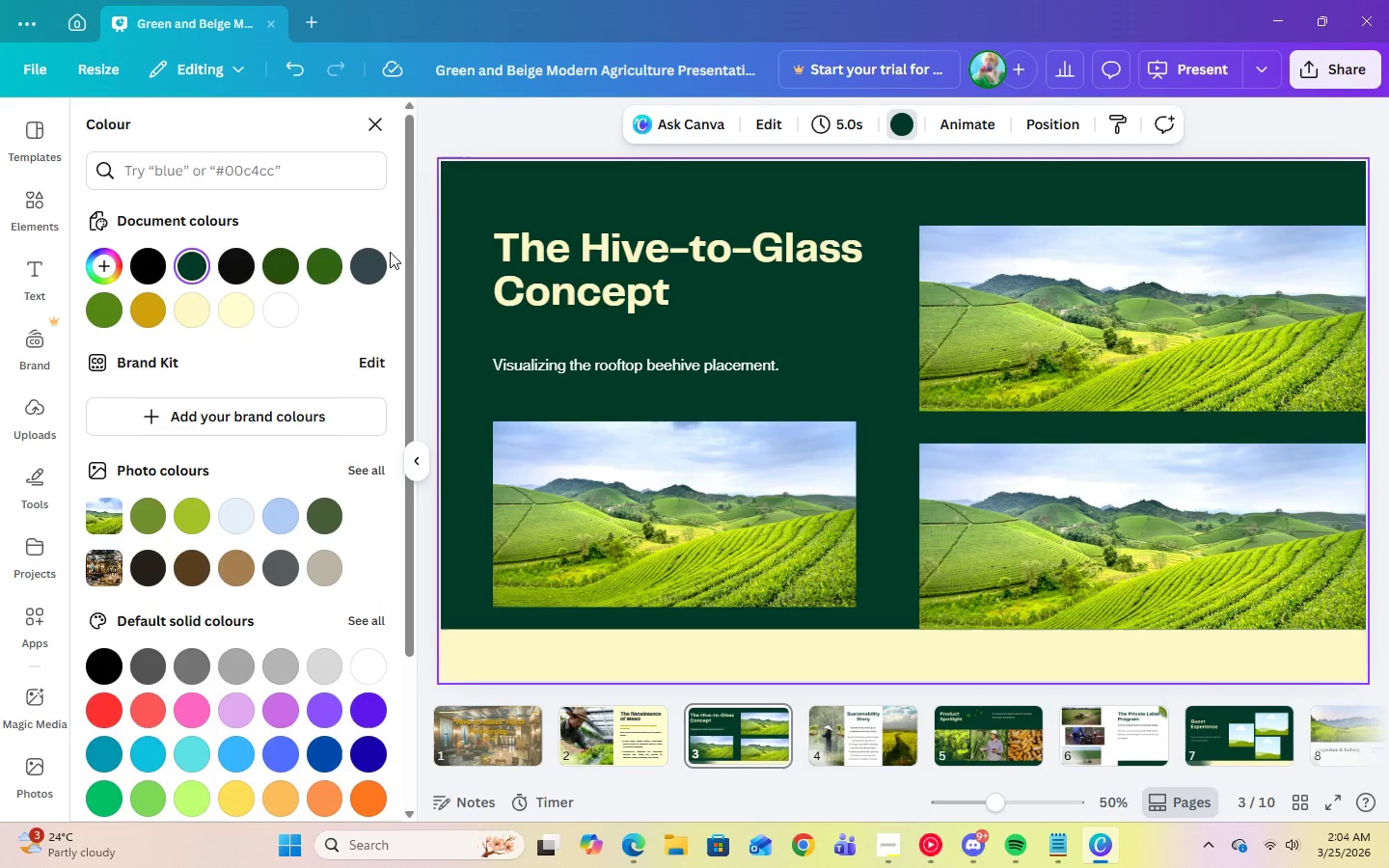 
left_click([366, 266])
 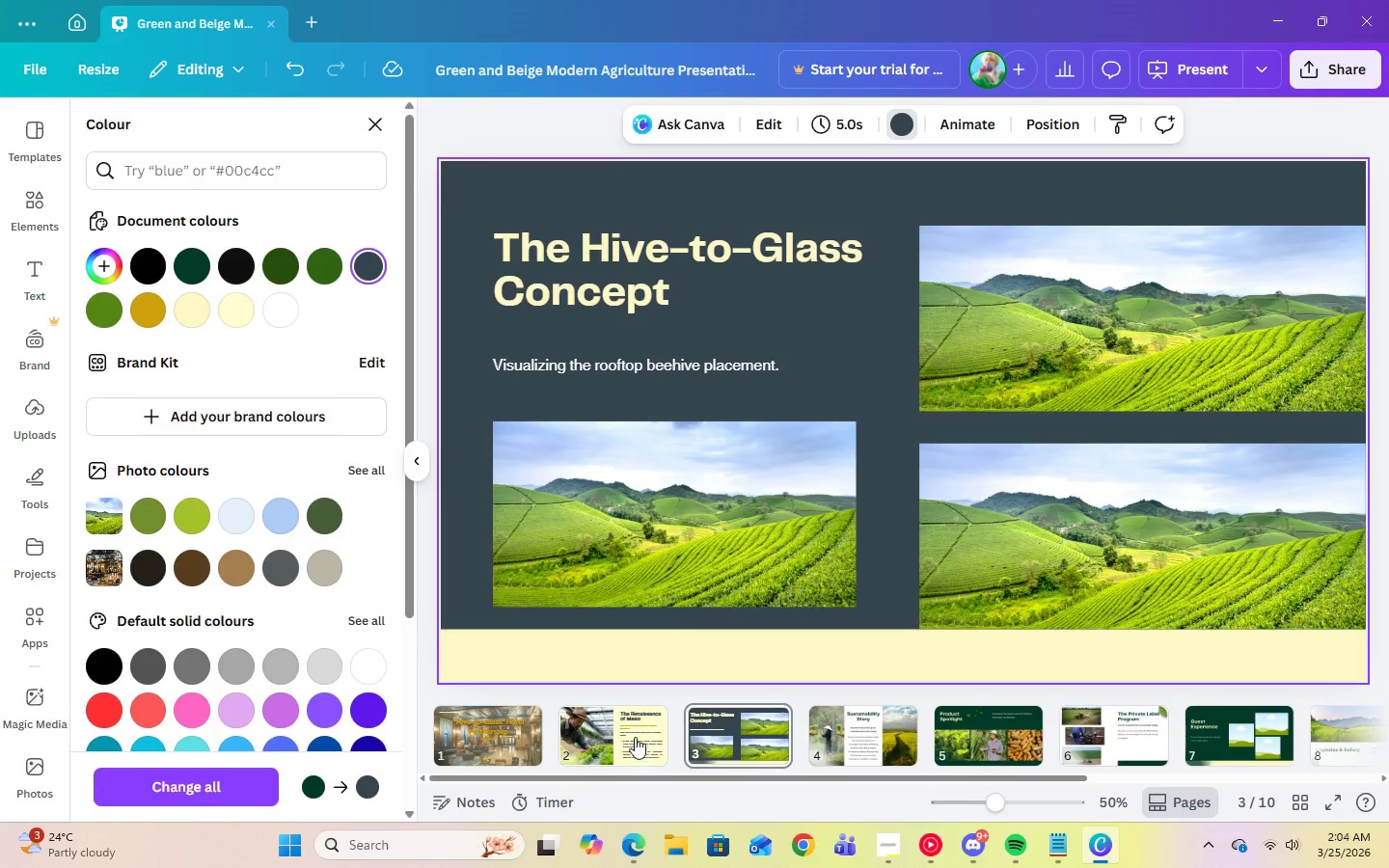 
left_click([629, 661])
 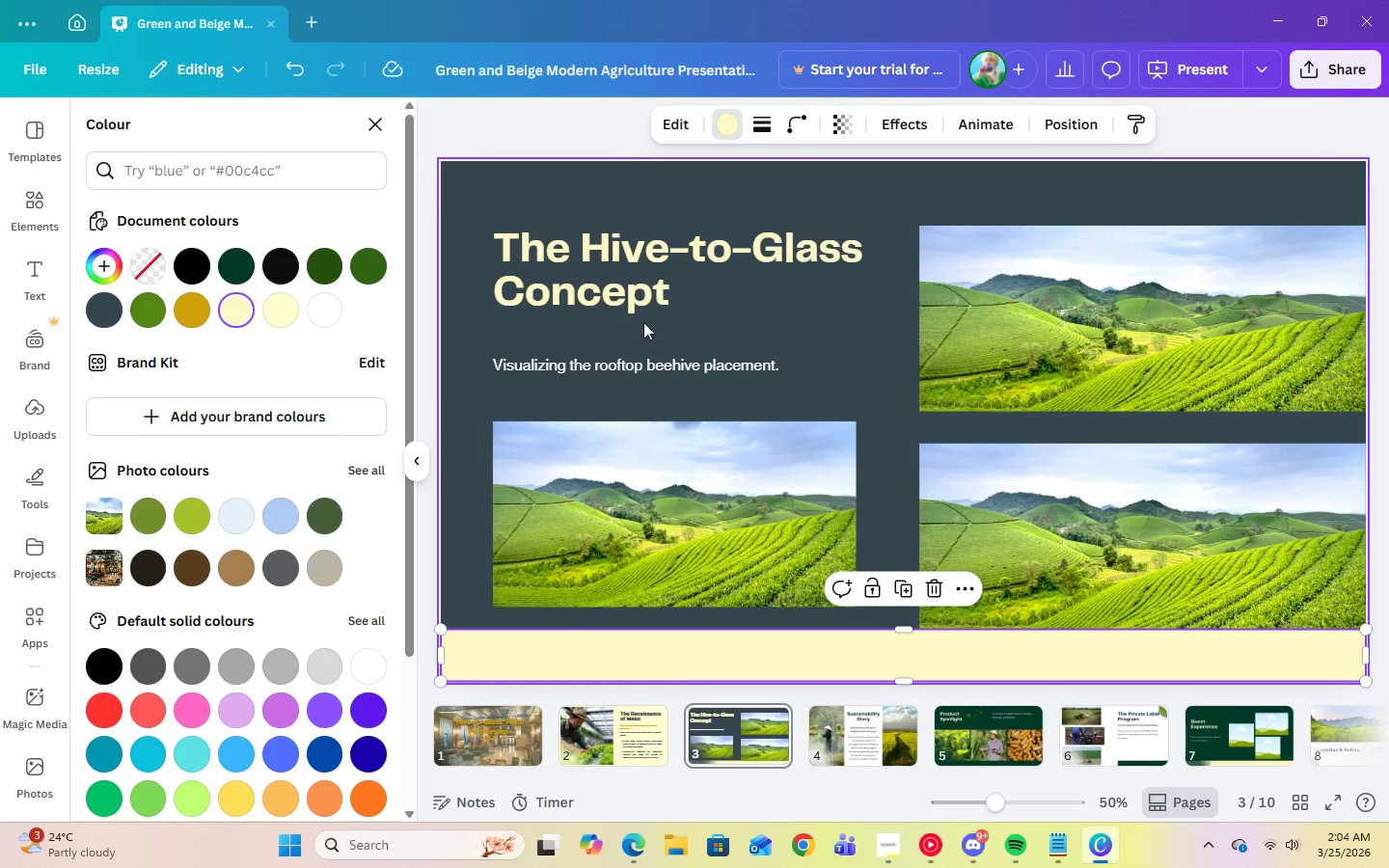 
left_click([690, 480])
 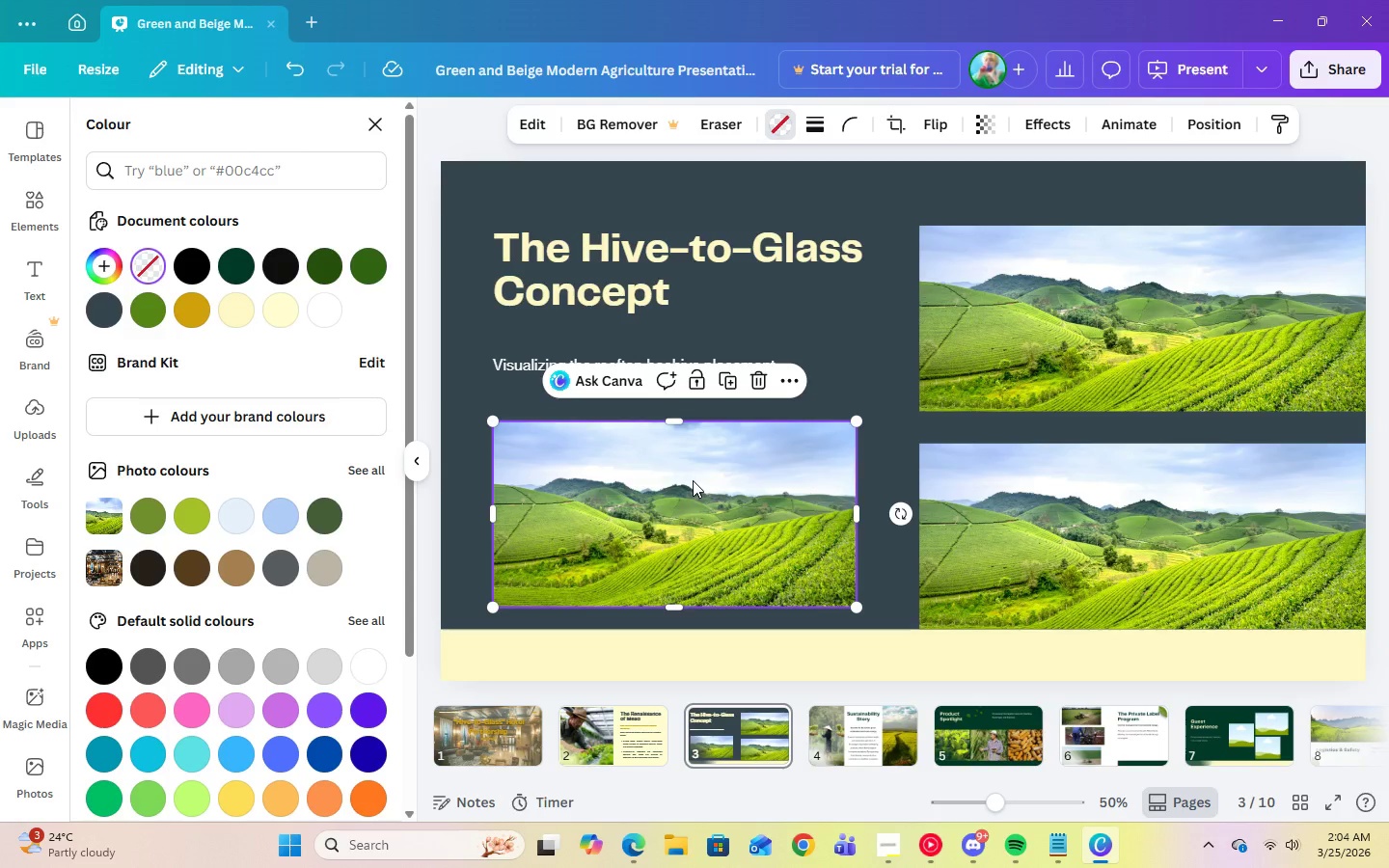 
key(Delete)
 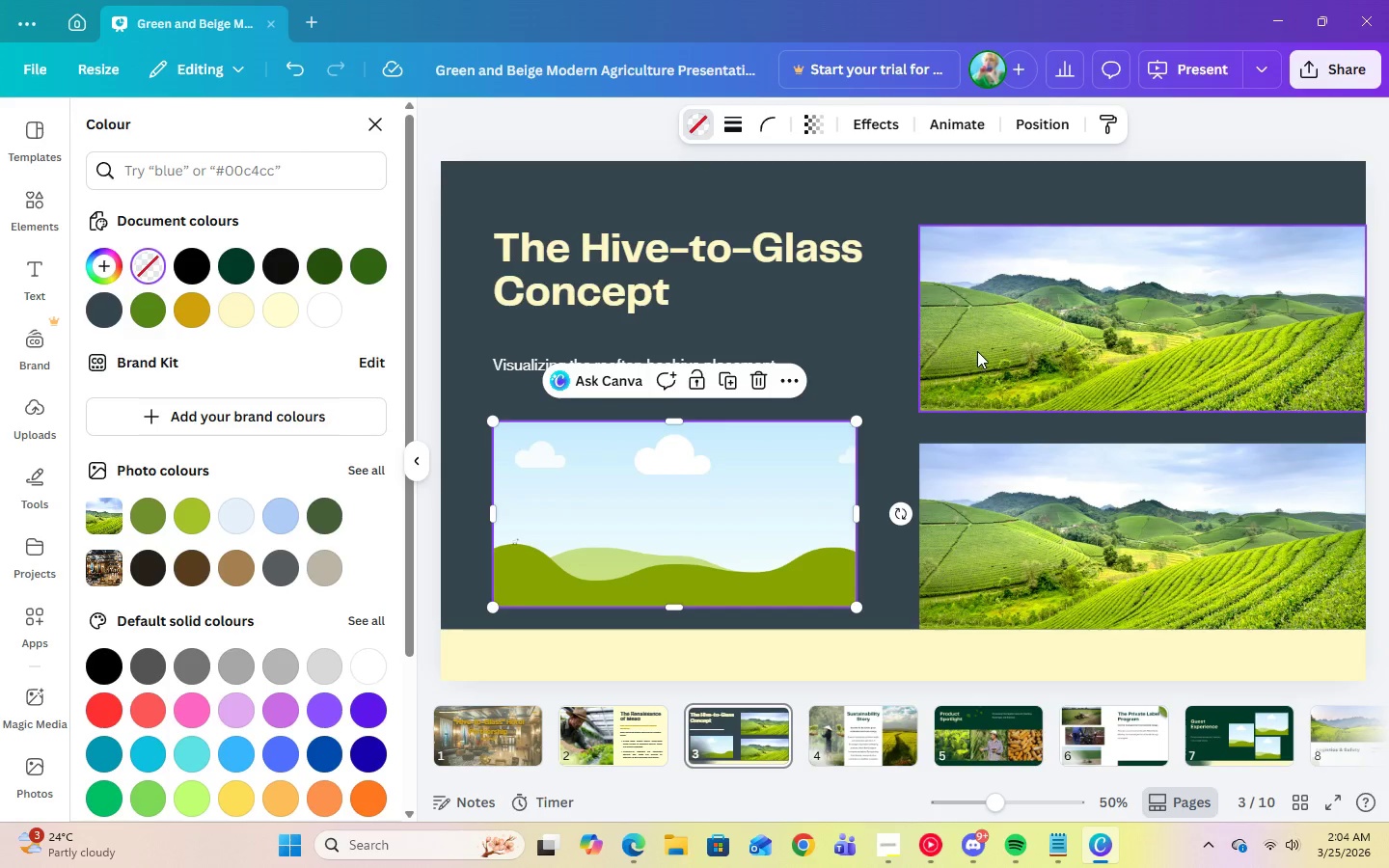 
left_click([977, 351])
 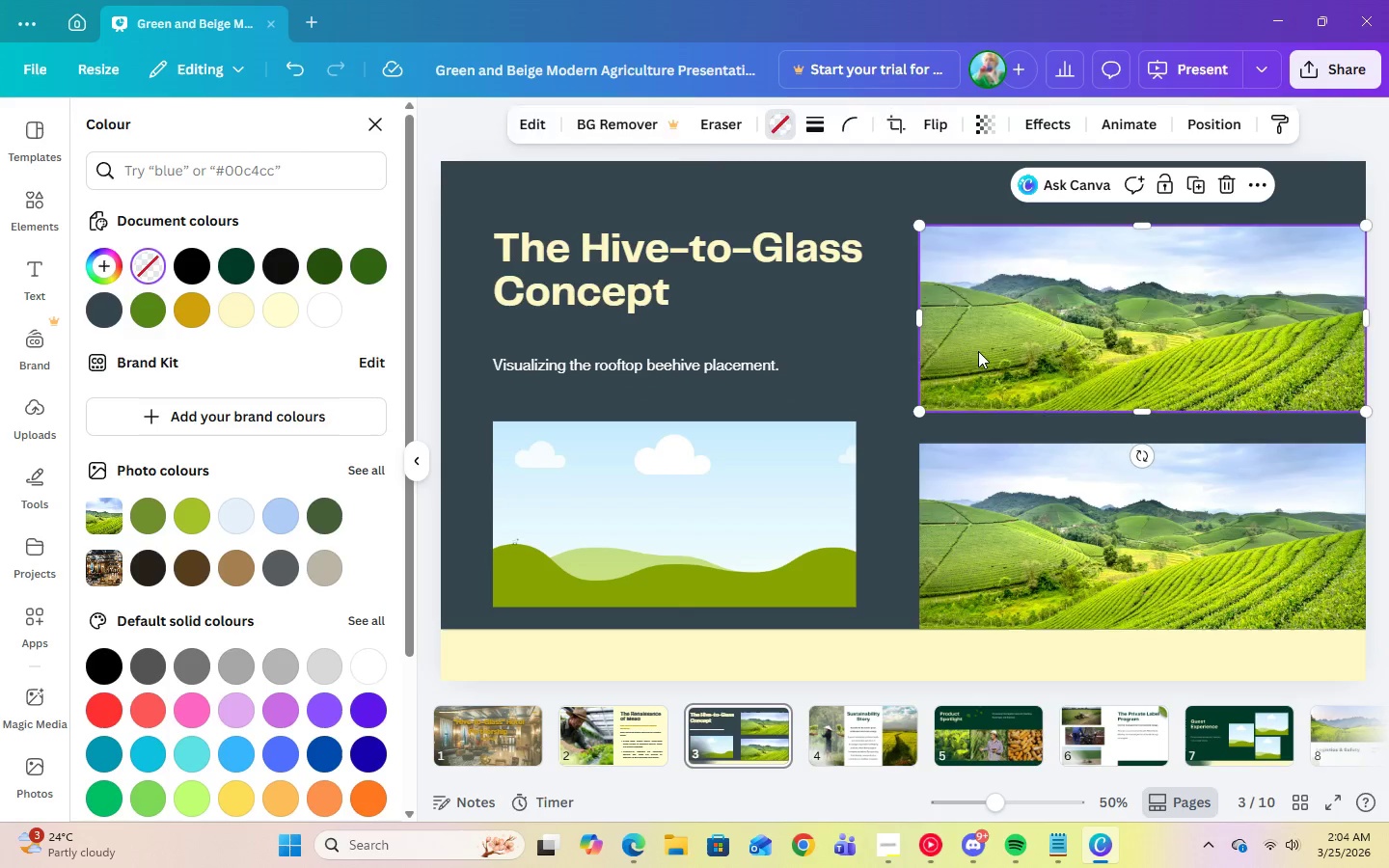 
key(Delete)
 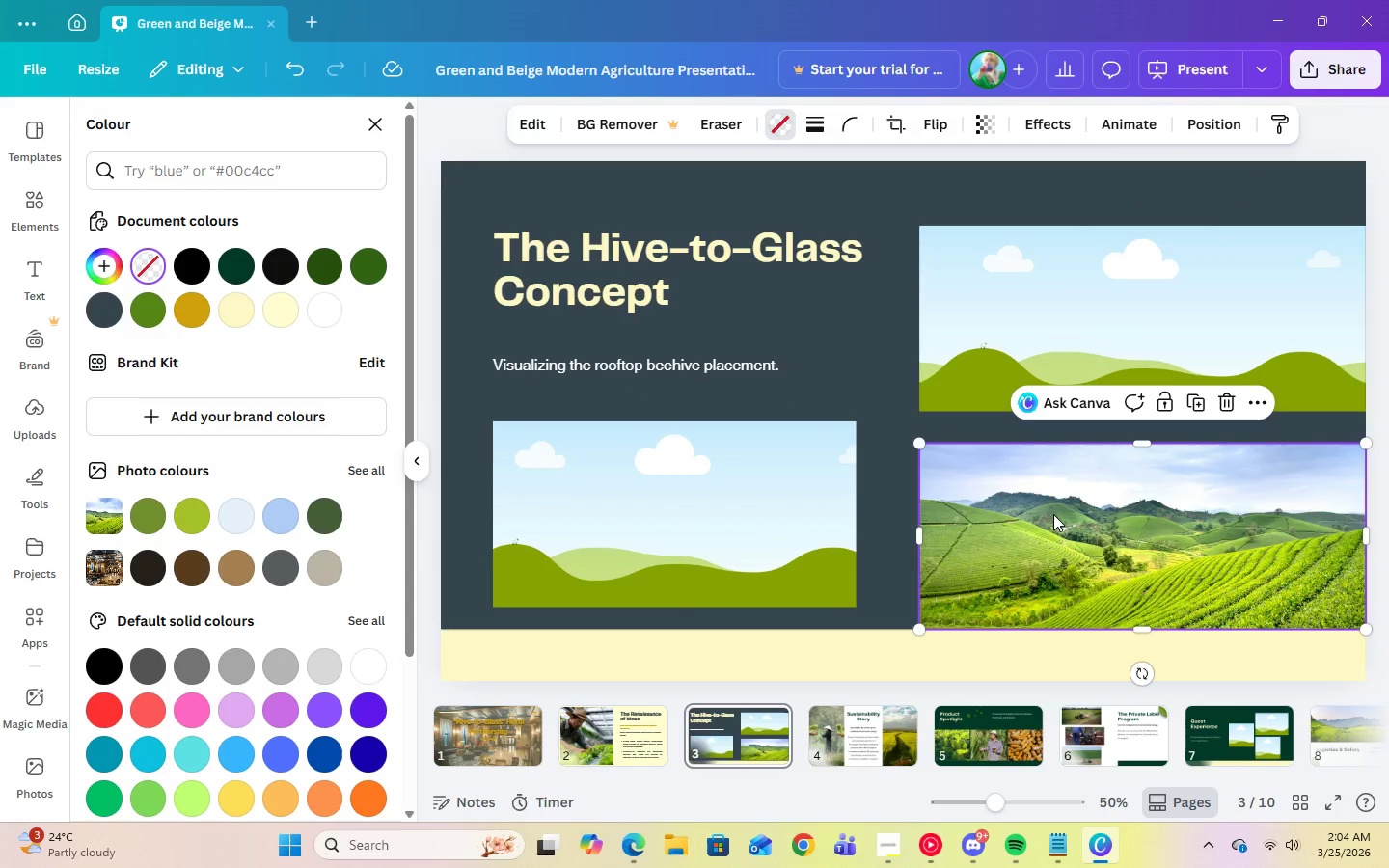 
left_click([1053, 514])
 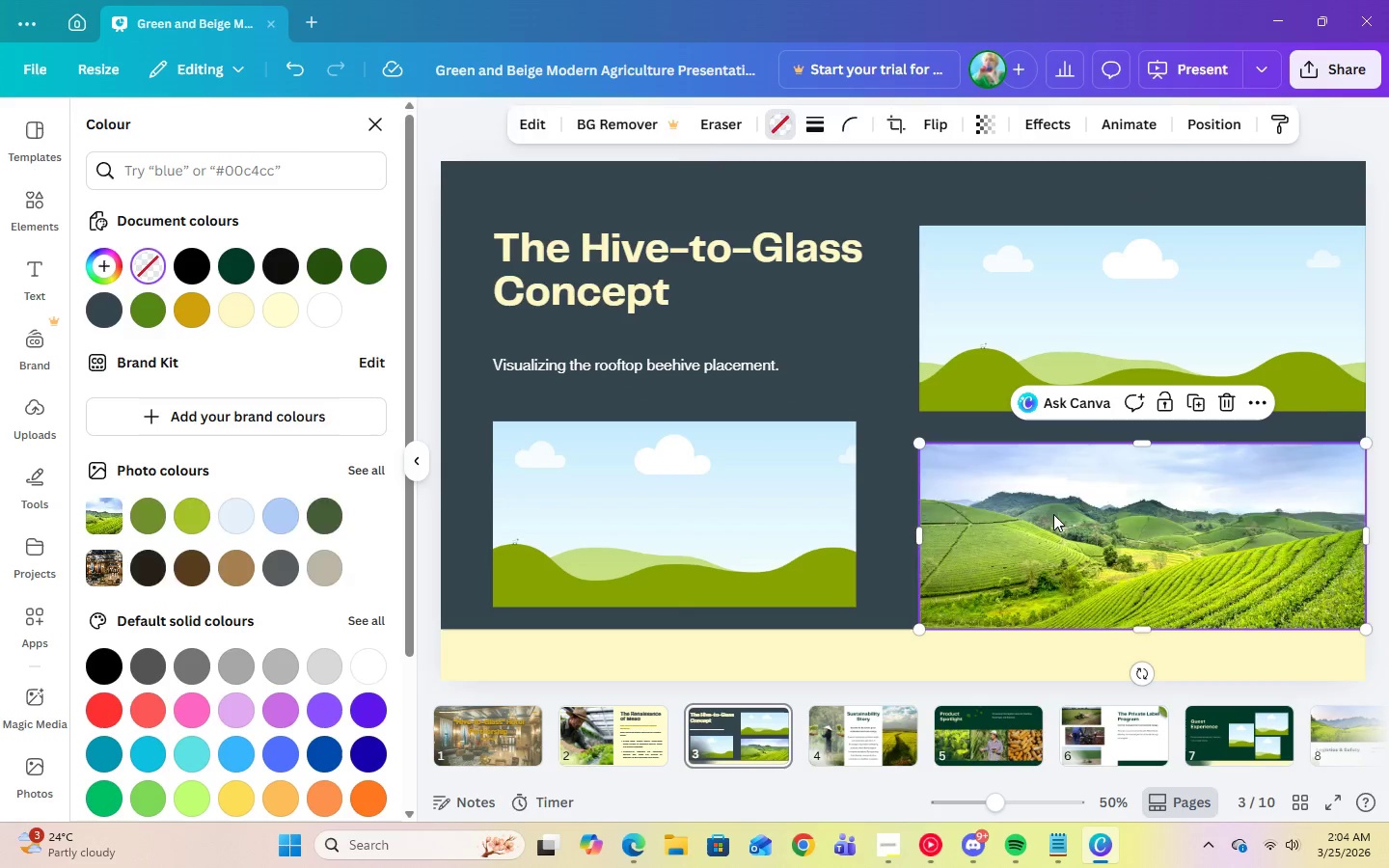 
key(Delete)
 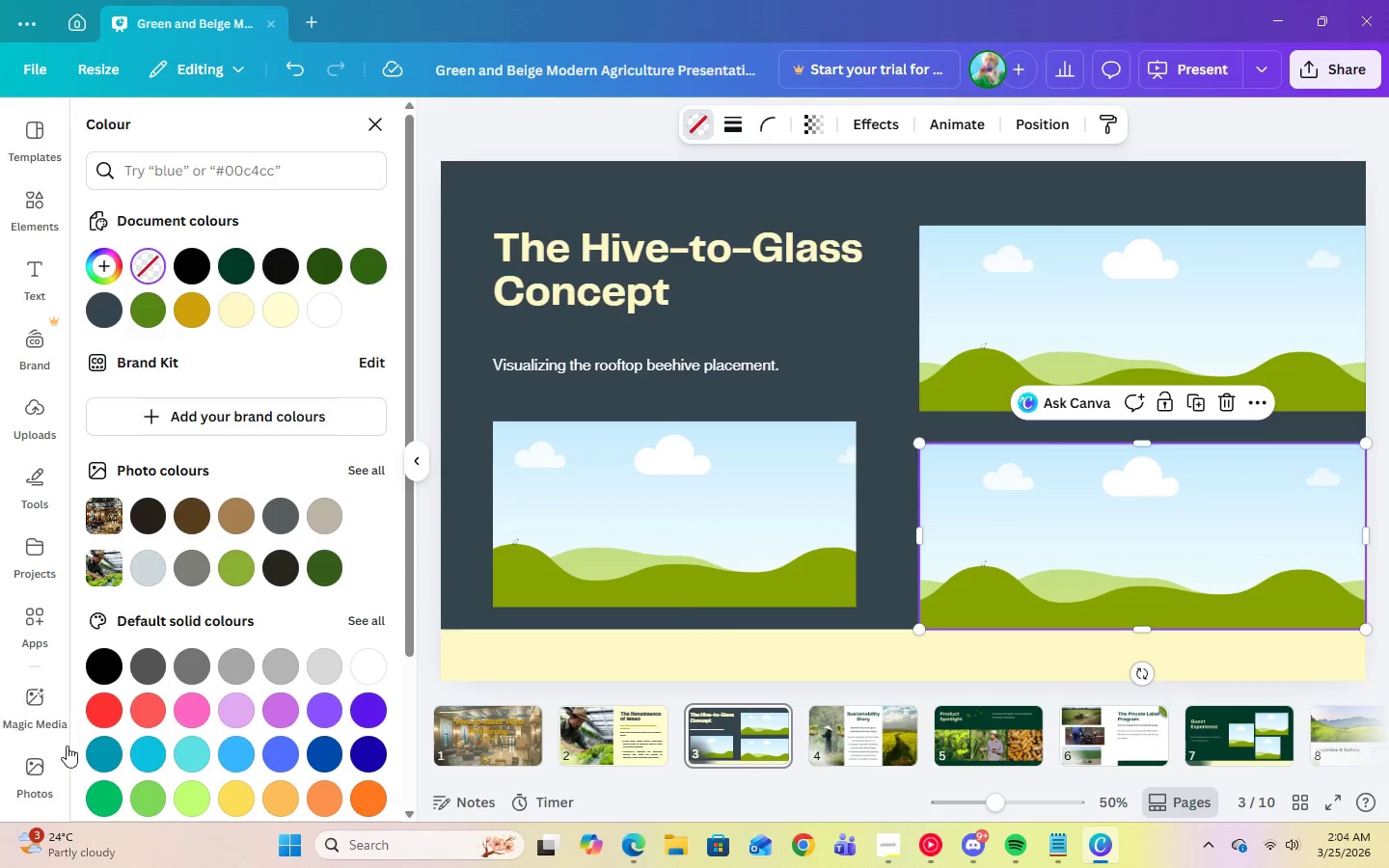 
left_click([33, 766])
 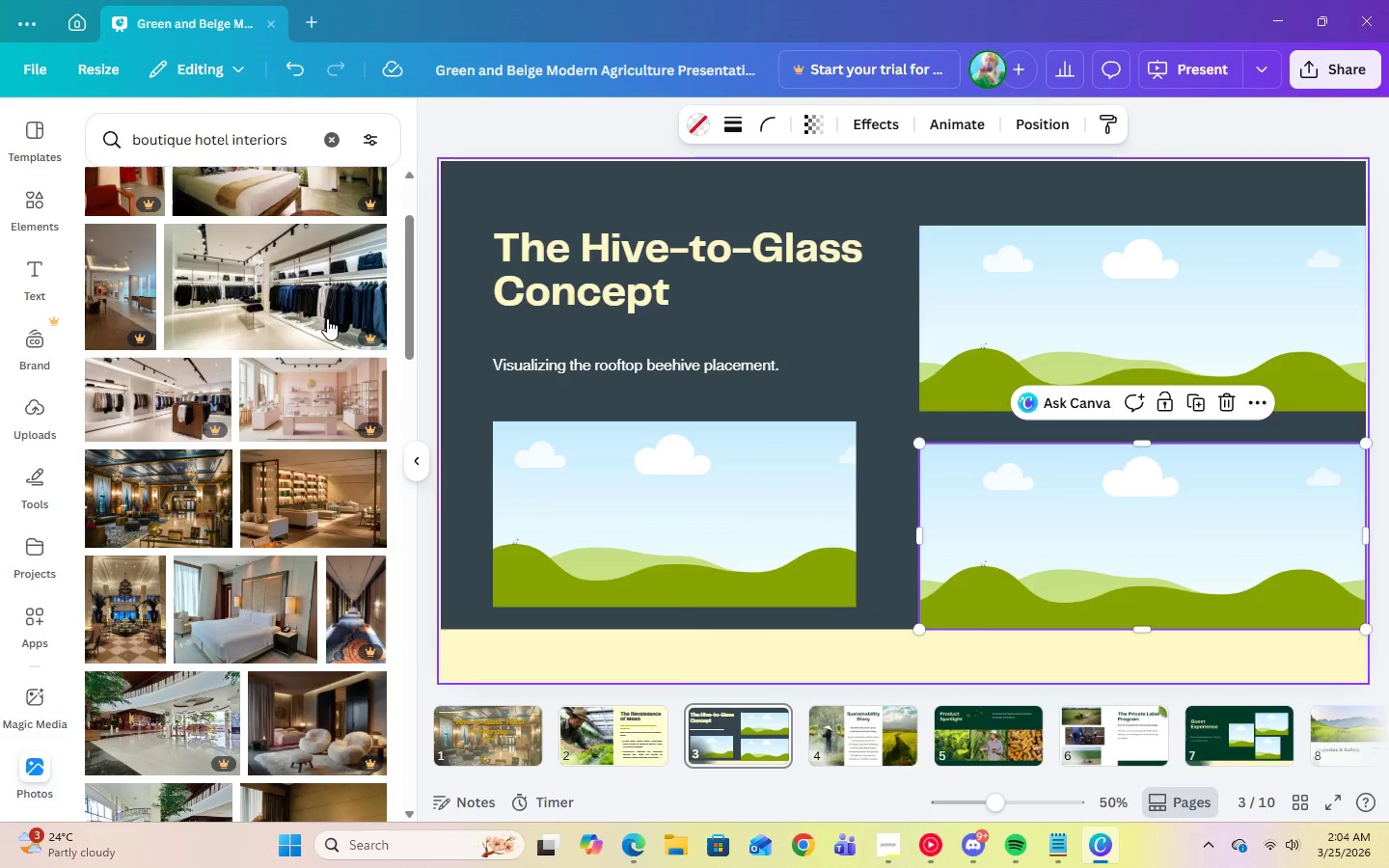 
mouse_move([219, 585])
 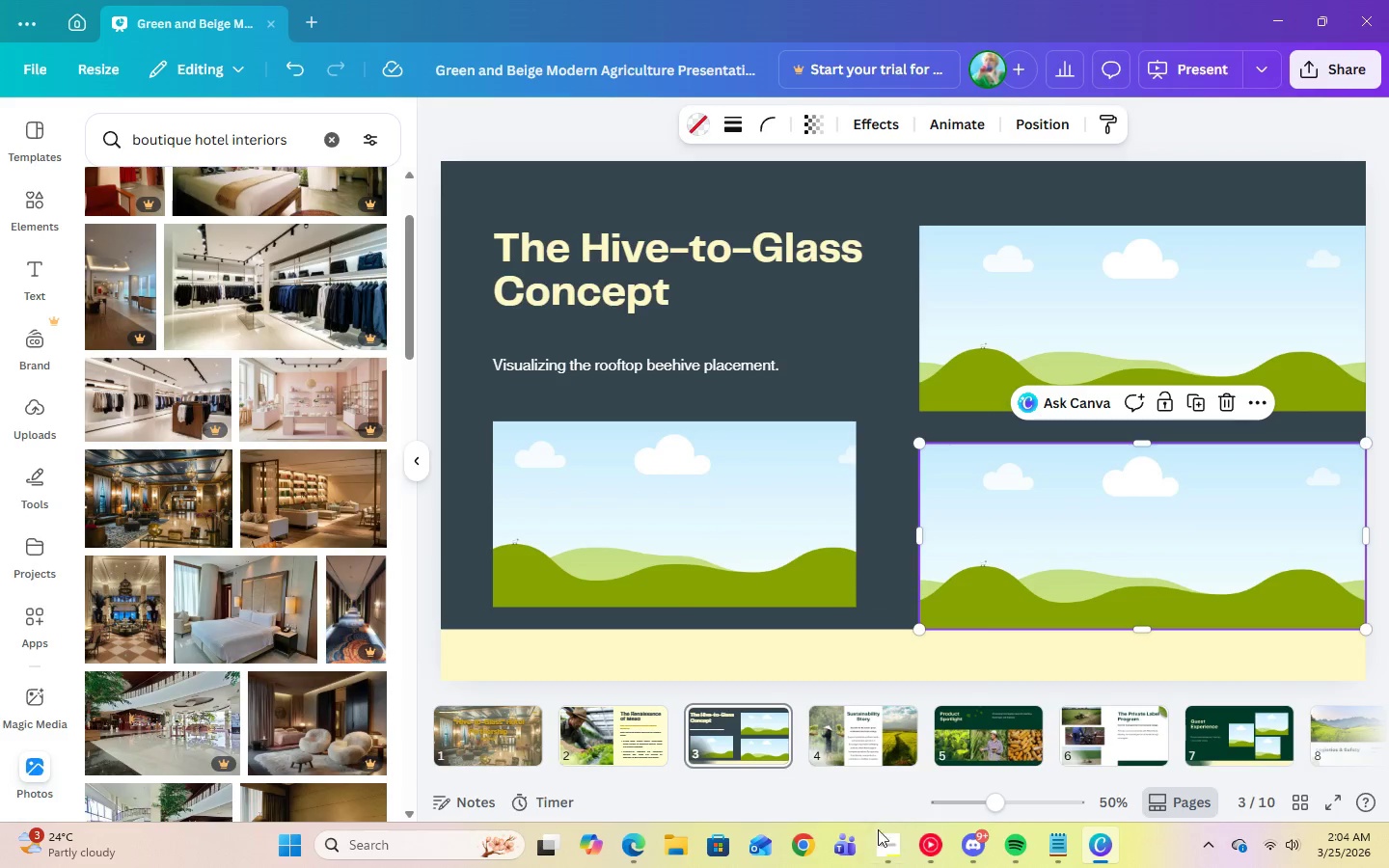 
left_click([886, 842])
 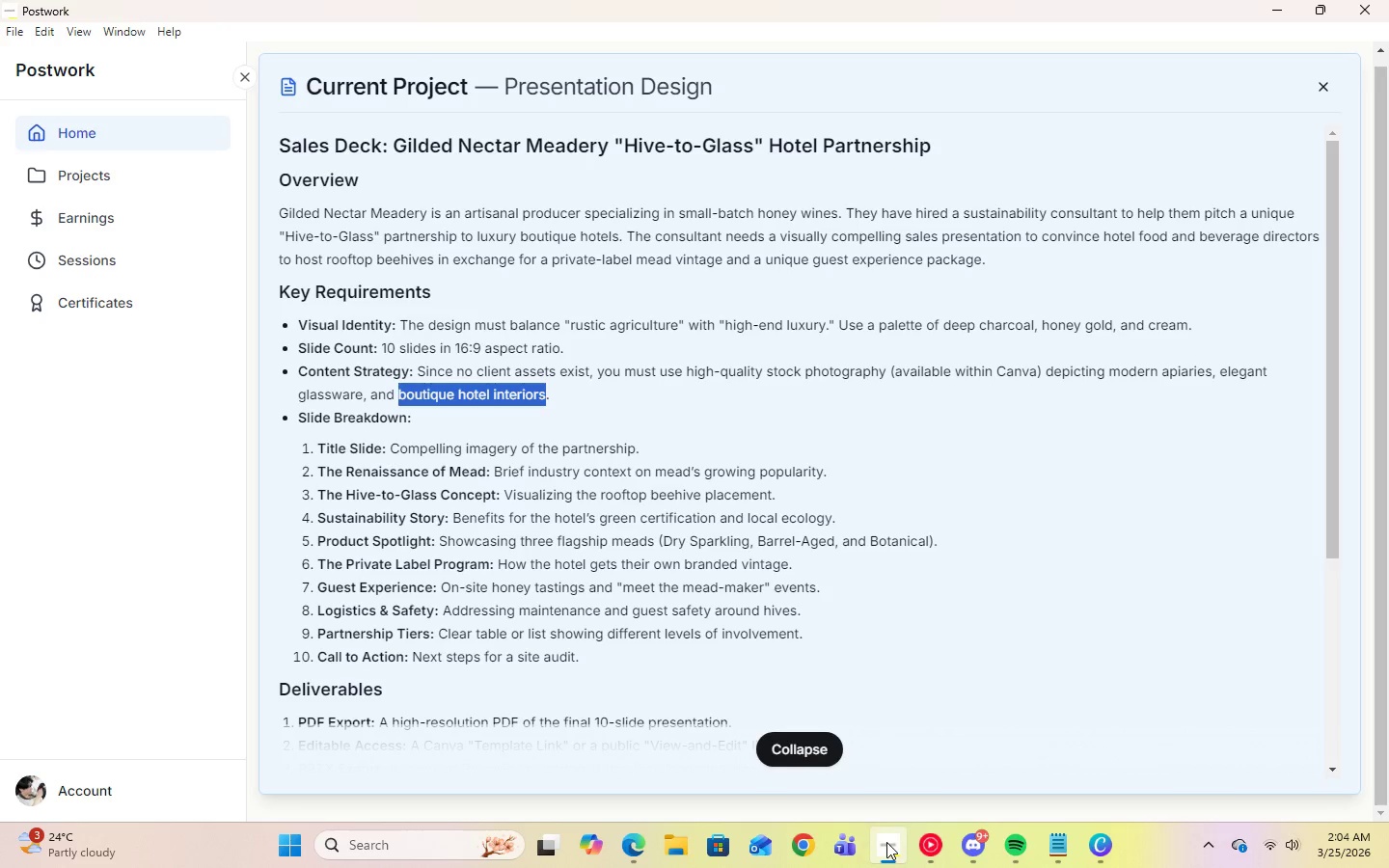 
left_click([934, 846])
 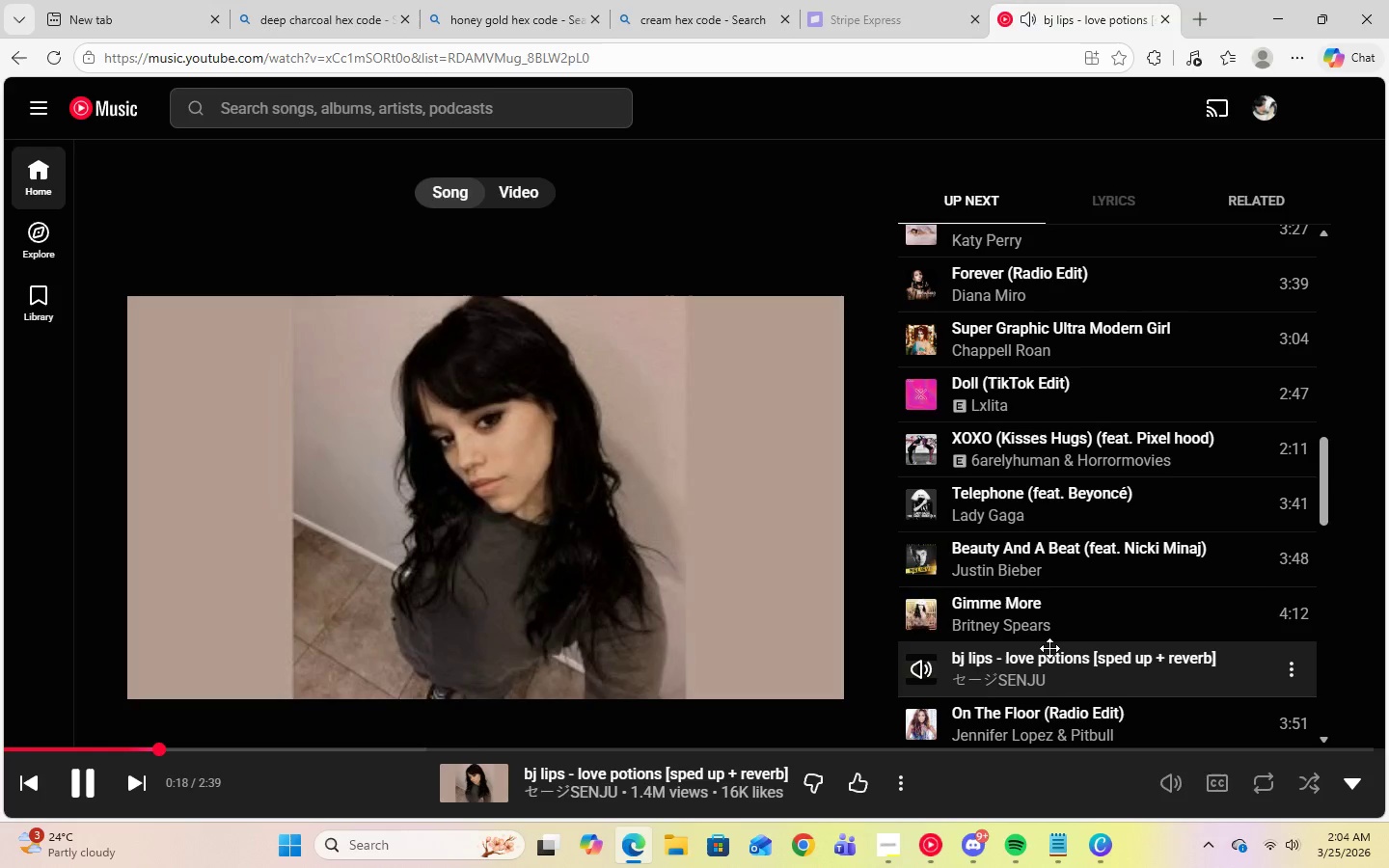 
scroll: coordinate [1102, 623], scroll_direction: none, amount: 0.0
 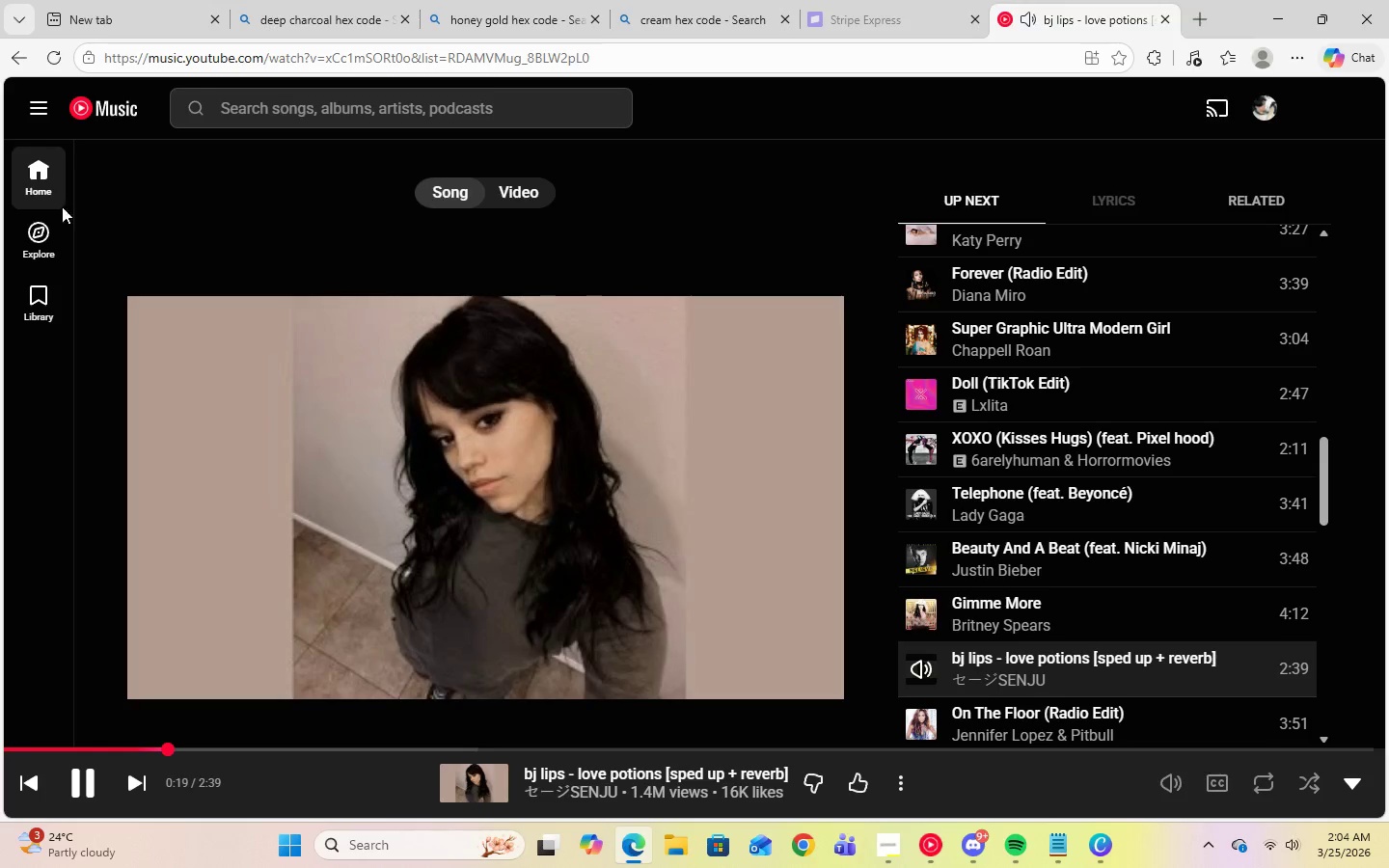 
left_click([40, 198])
 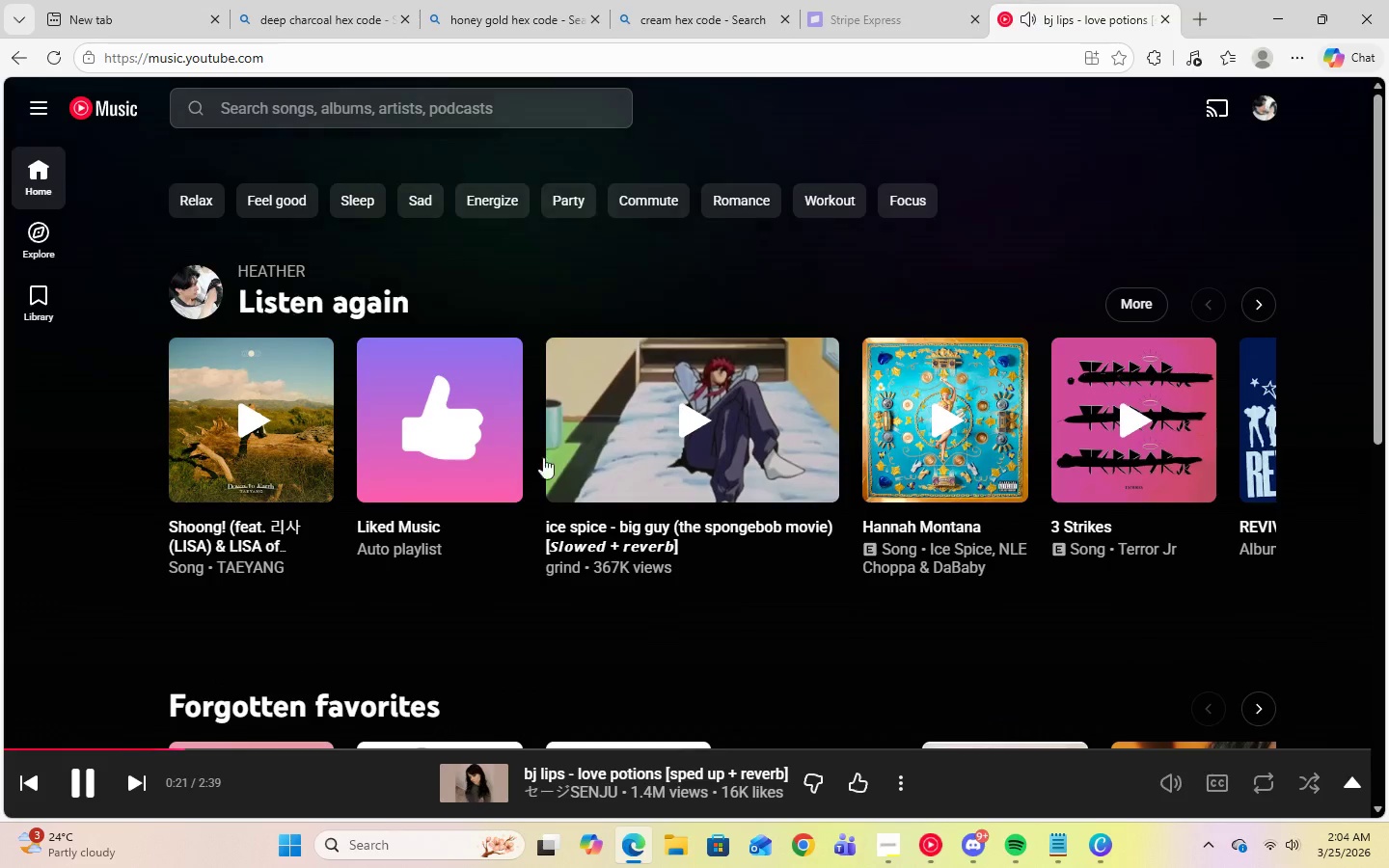 
scroll: coordinate [791, 587], scroll_direction: down, amount: 2.0
 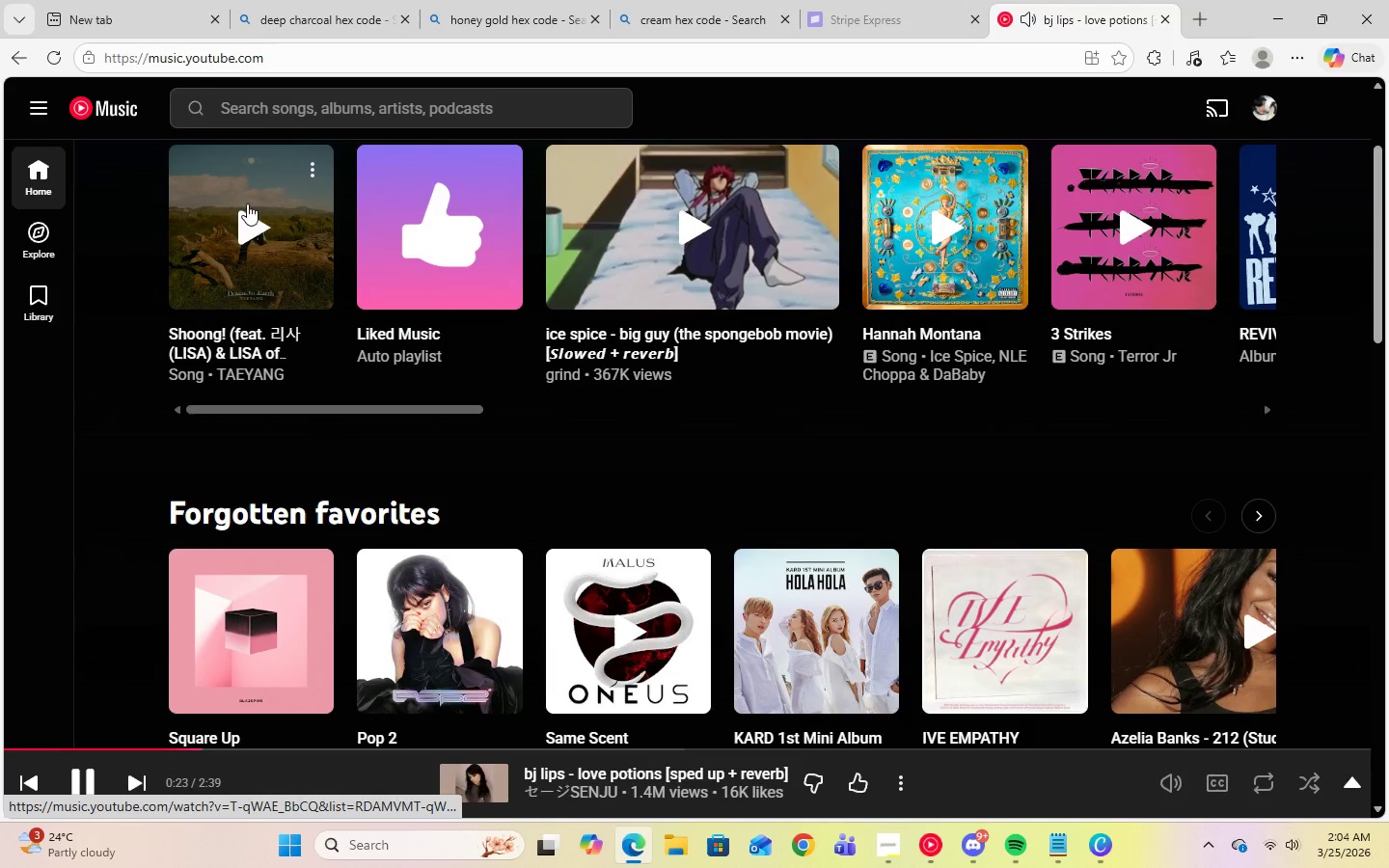 
left_click([250, 215])
 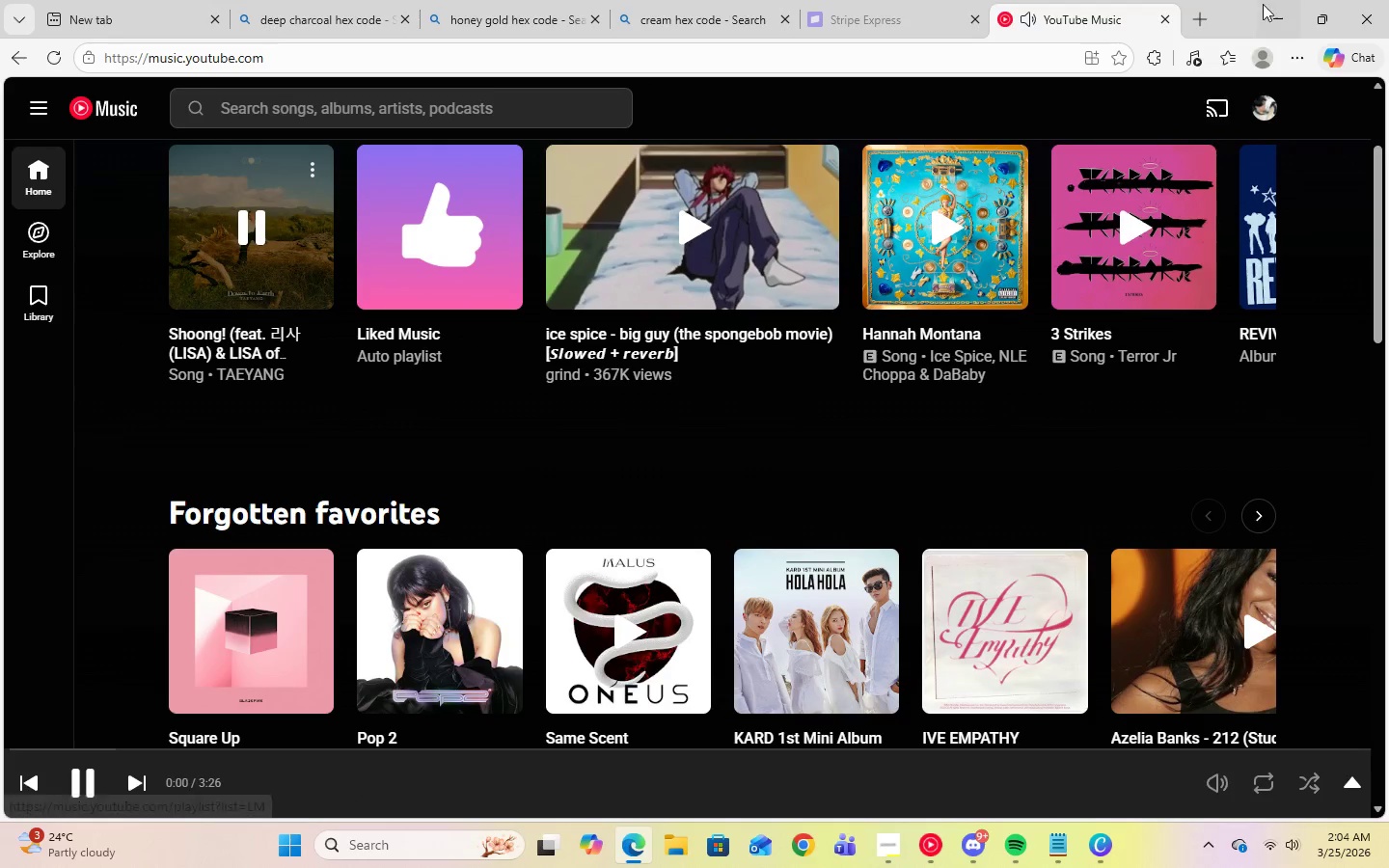 
left_click([1267, 9])